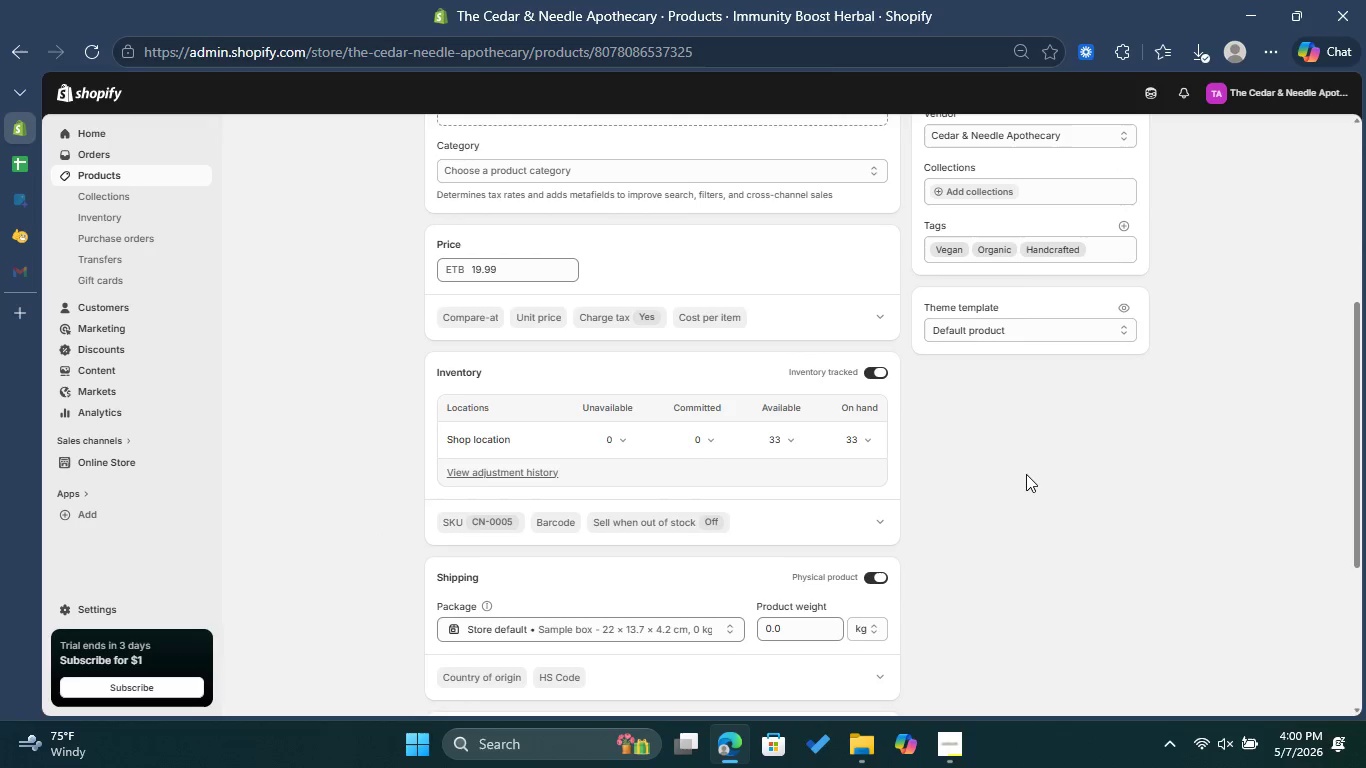 
scroll: coordinate [1026, 474], scroll_direction: down, amount: 1.0
 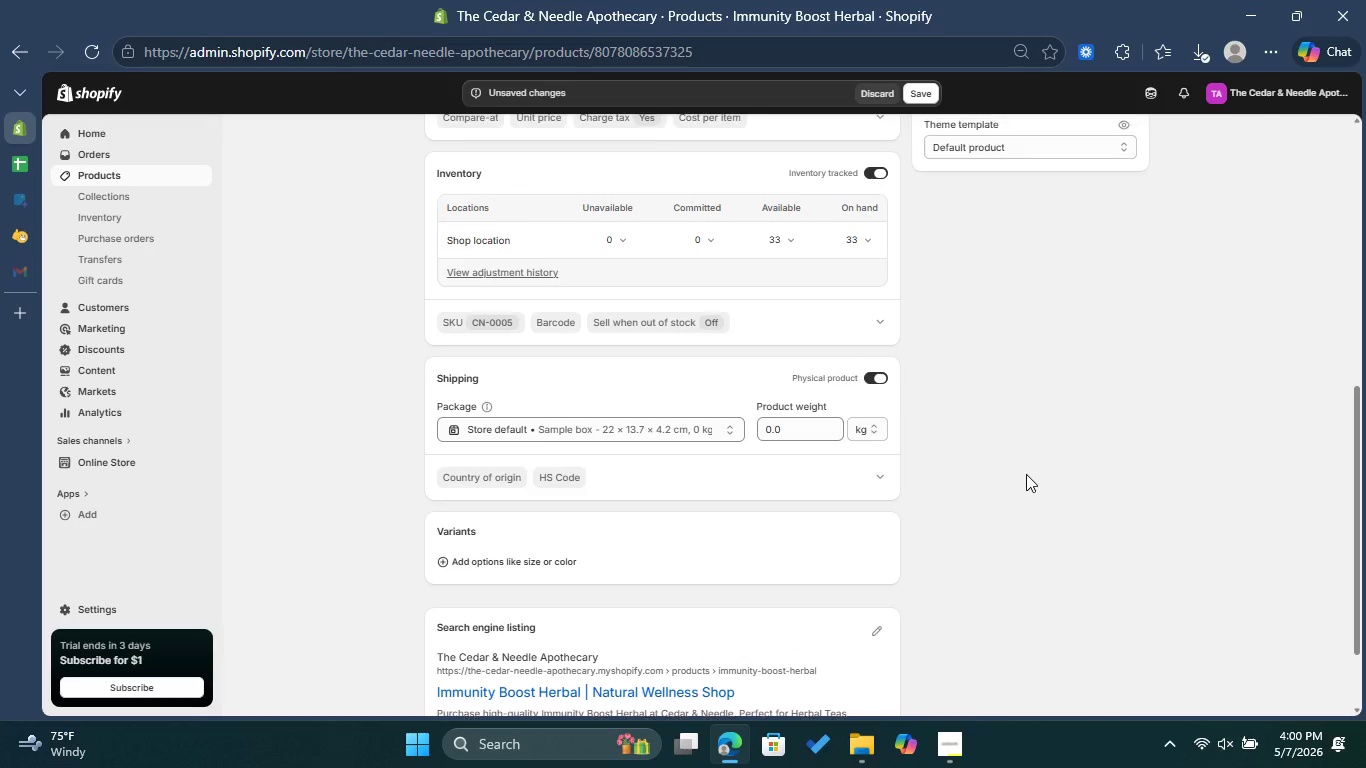 
scroll: coordinate [1026, 474], scroll_direction: up, amount: 3.0
 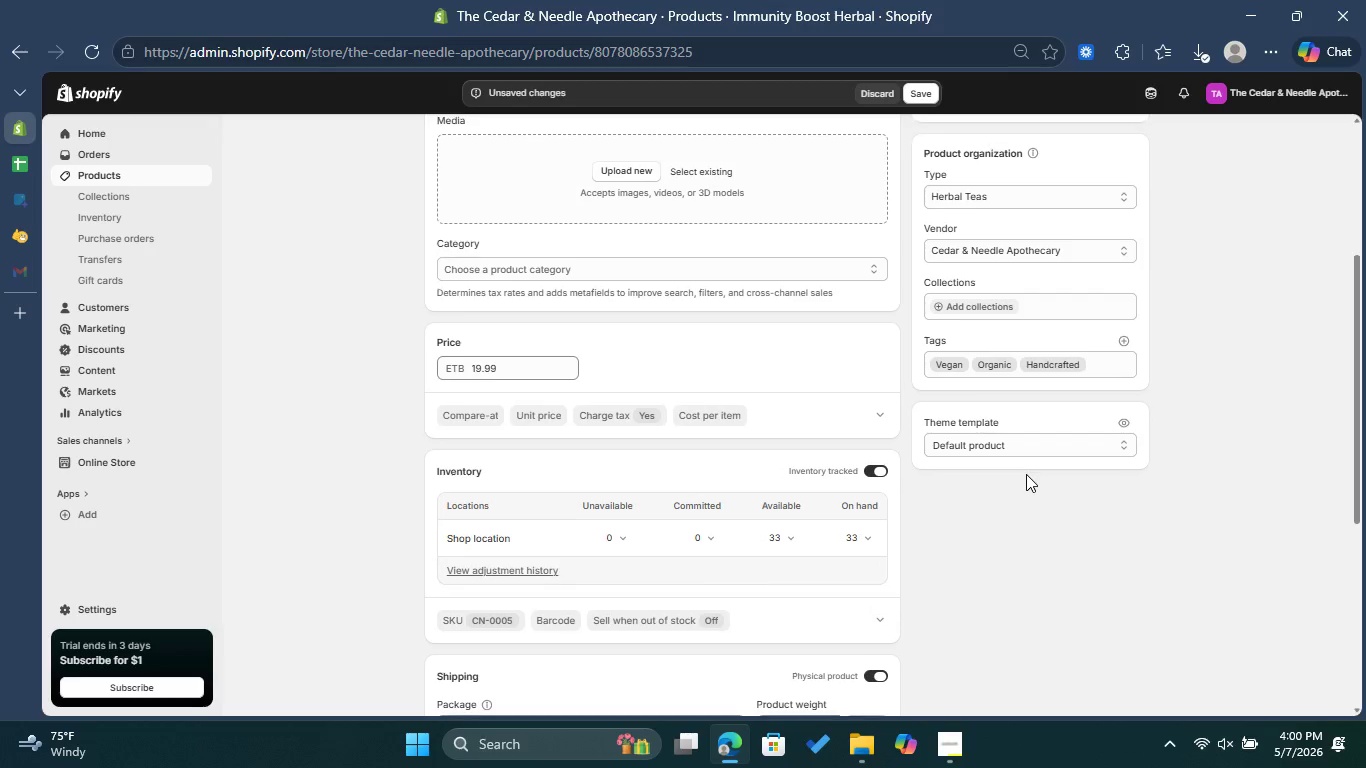 
scroll: coordinate [1026, 474], scroll_direction: down, amount: 1.0
 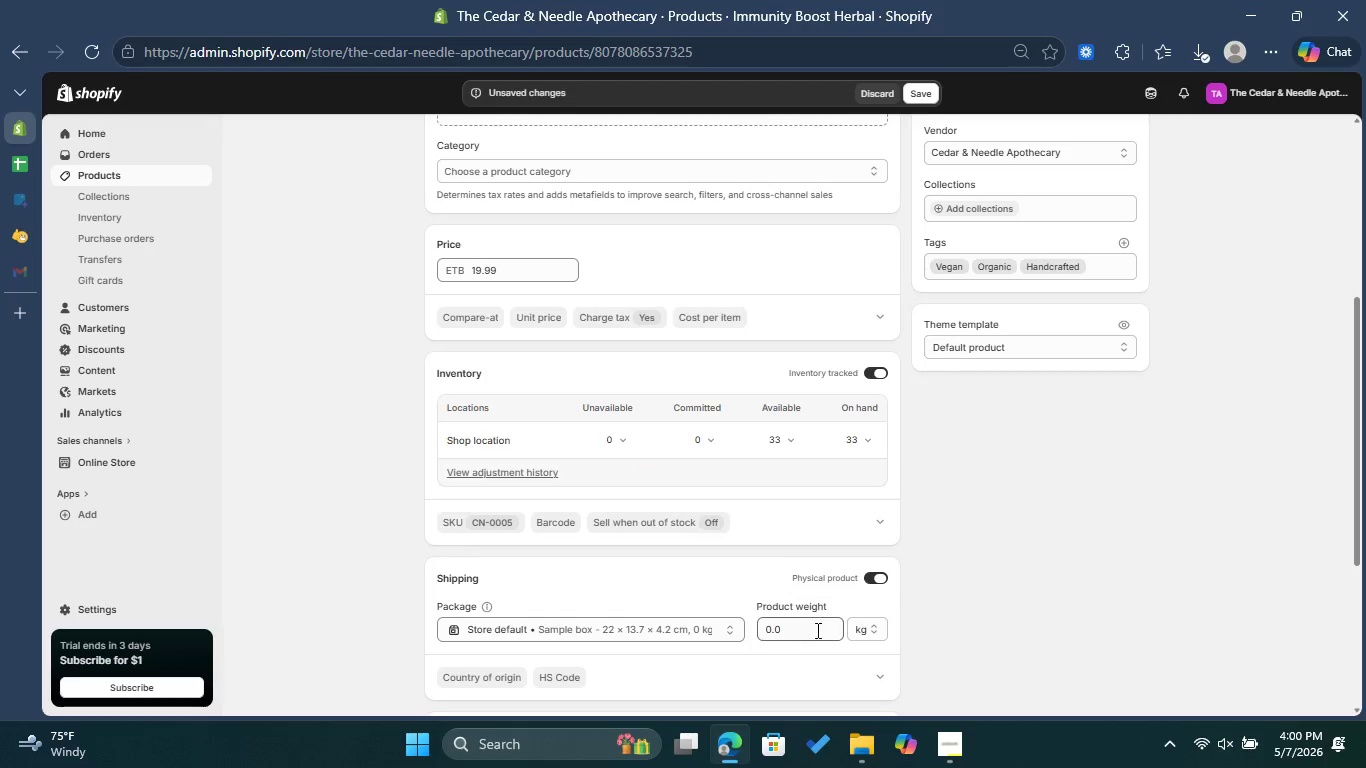 
left_click([808, 635])
 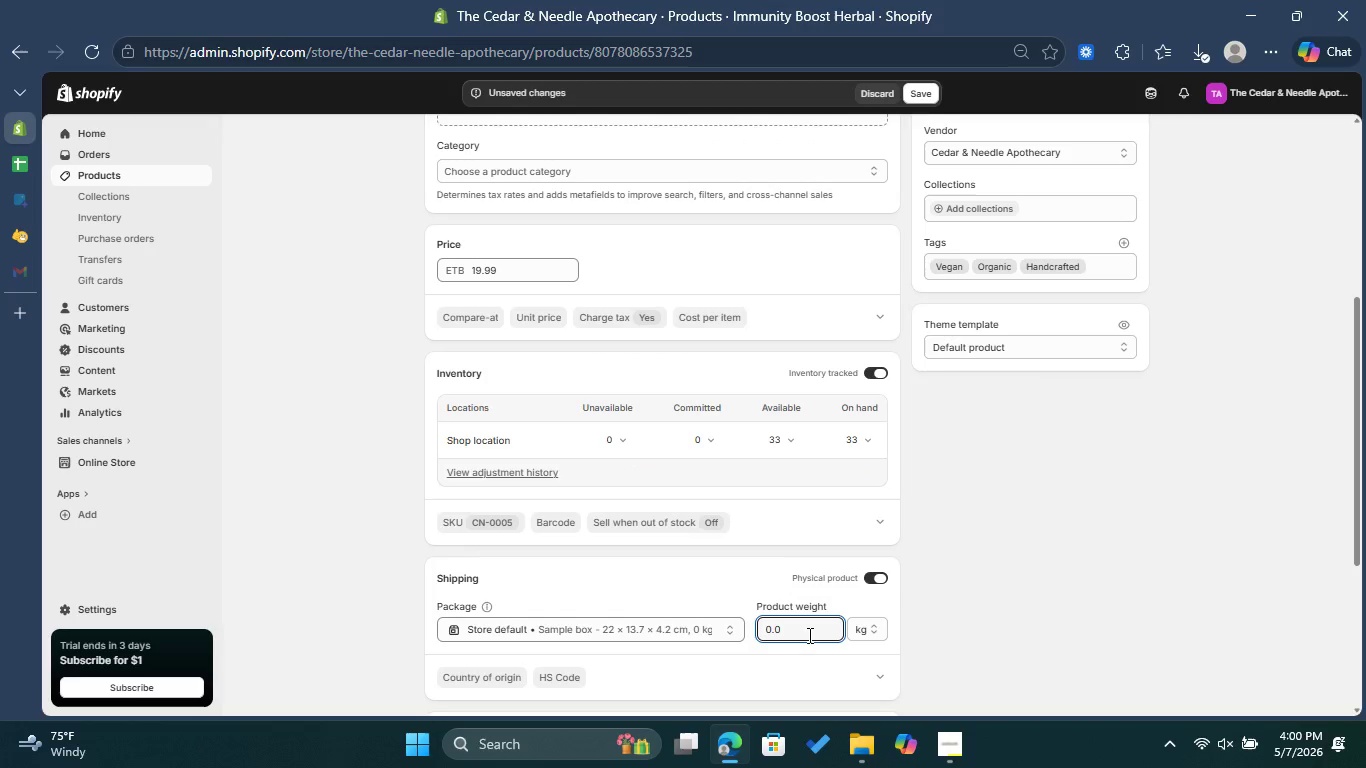 
key(Backspace)
 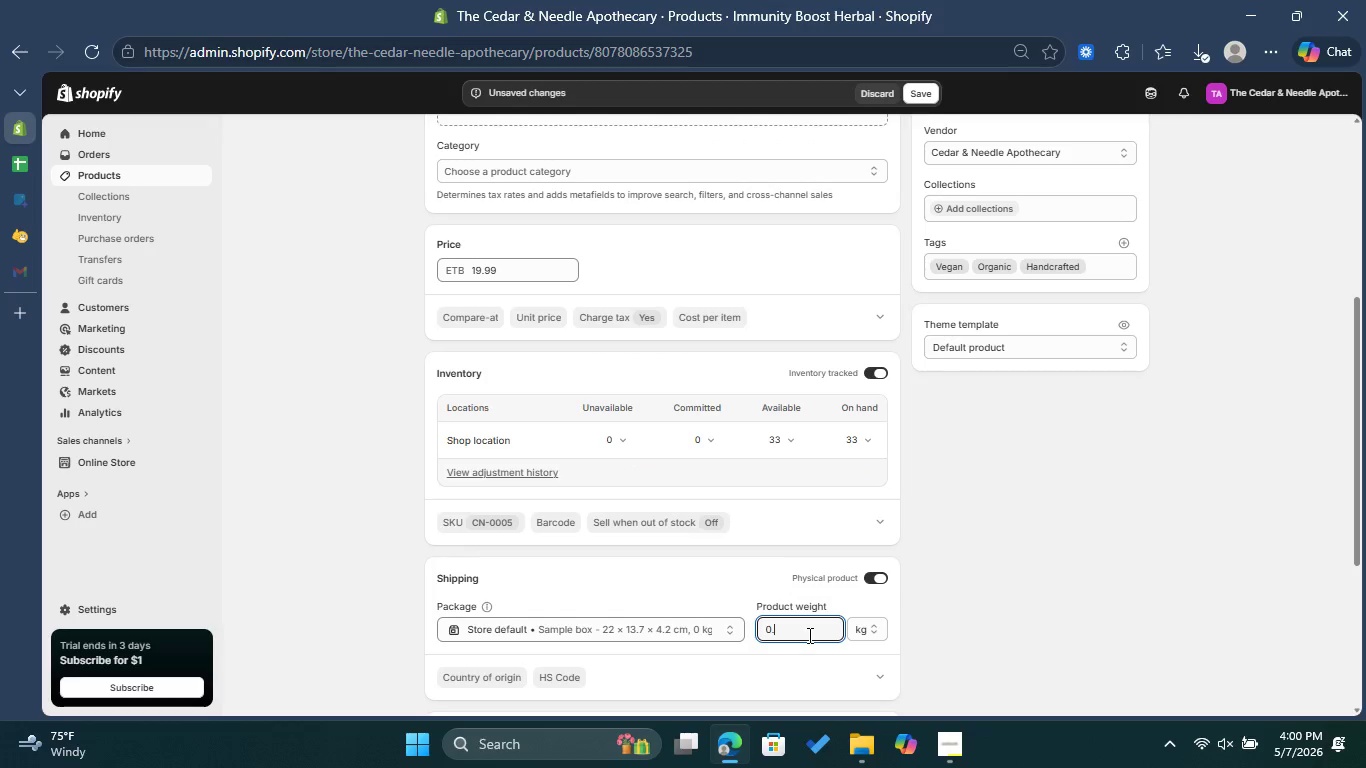 
key(2)
 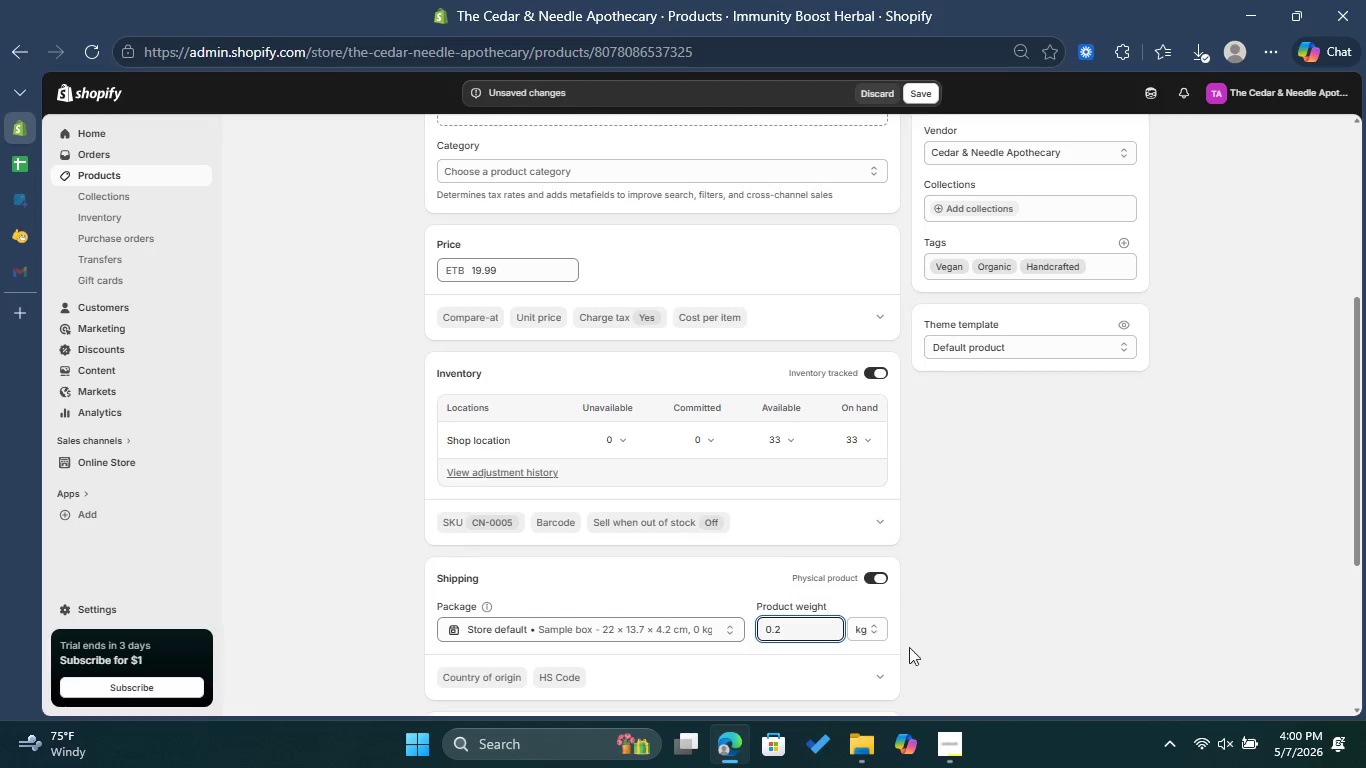 
left_click([859, 625])
 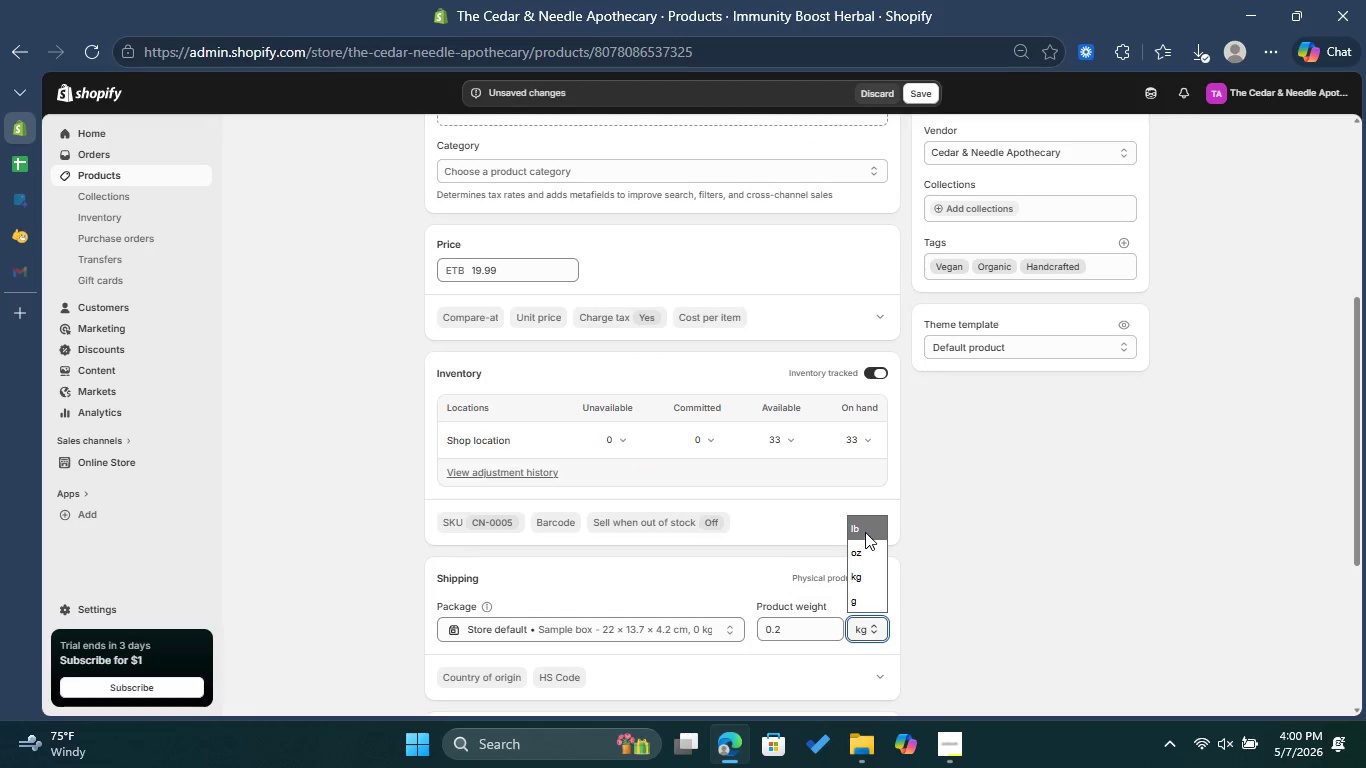 
left_click([865, 530])
 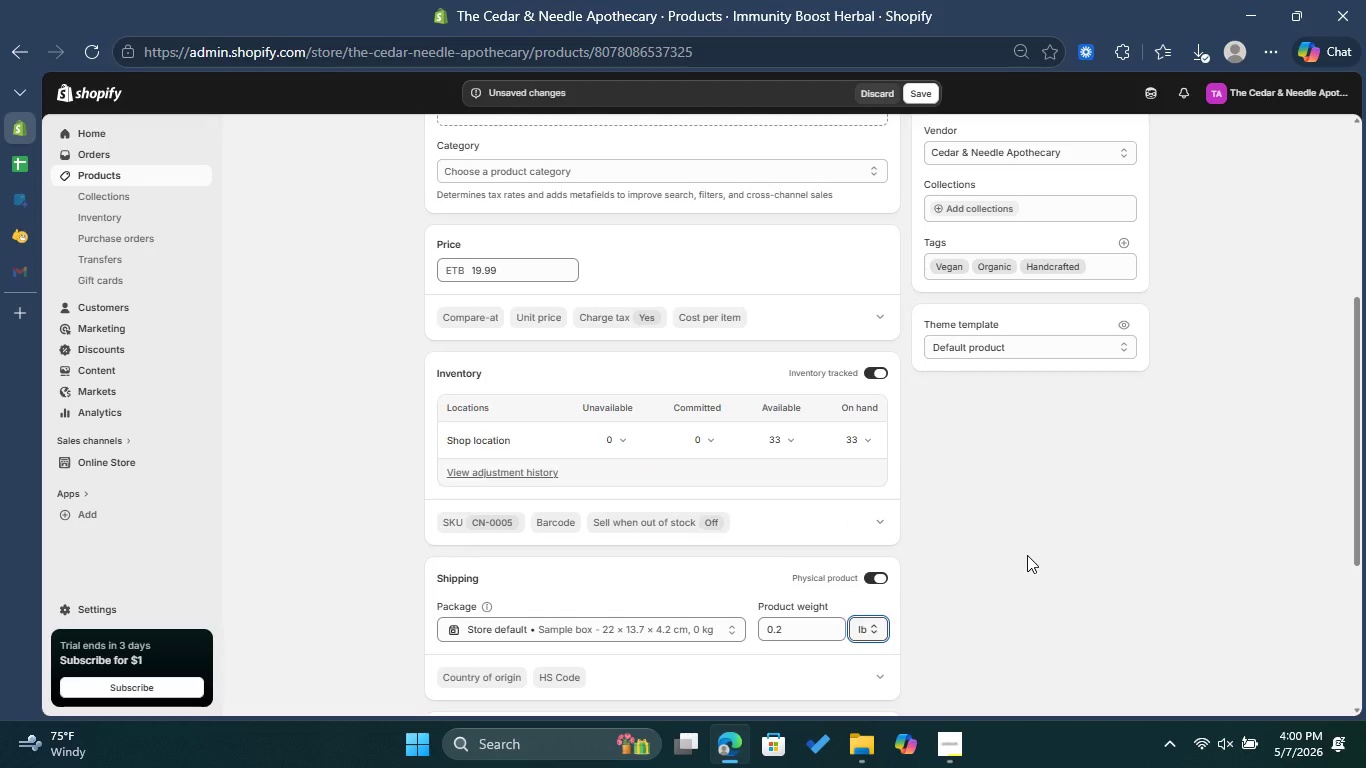 
left_click([1027, 555])
 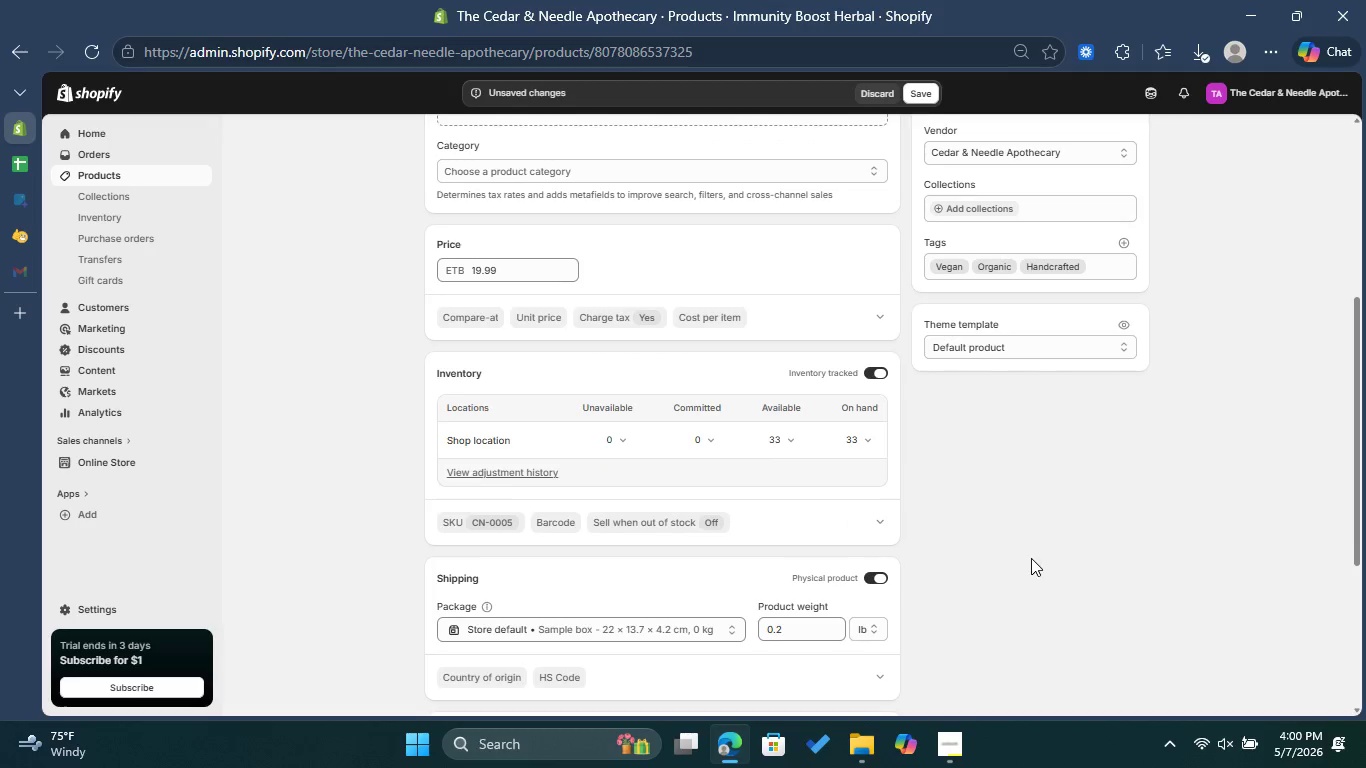 
scroll: coordinate [1034, 559], scroll_direction: down, amount: 3.0
 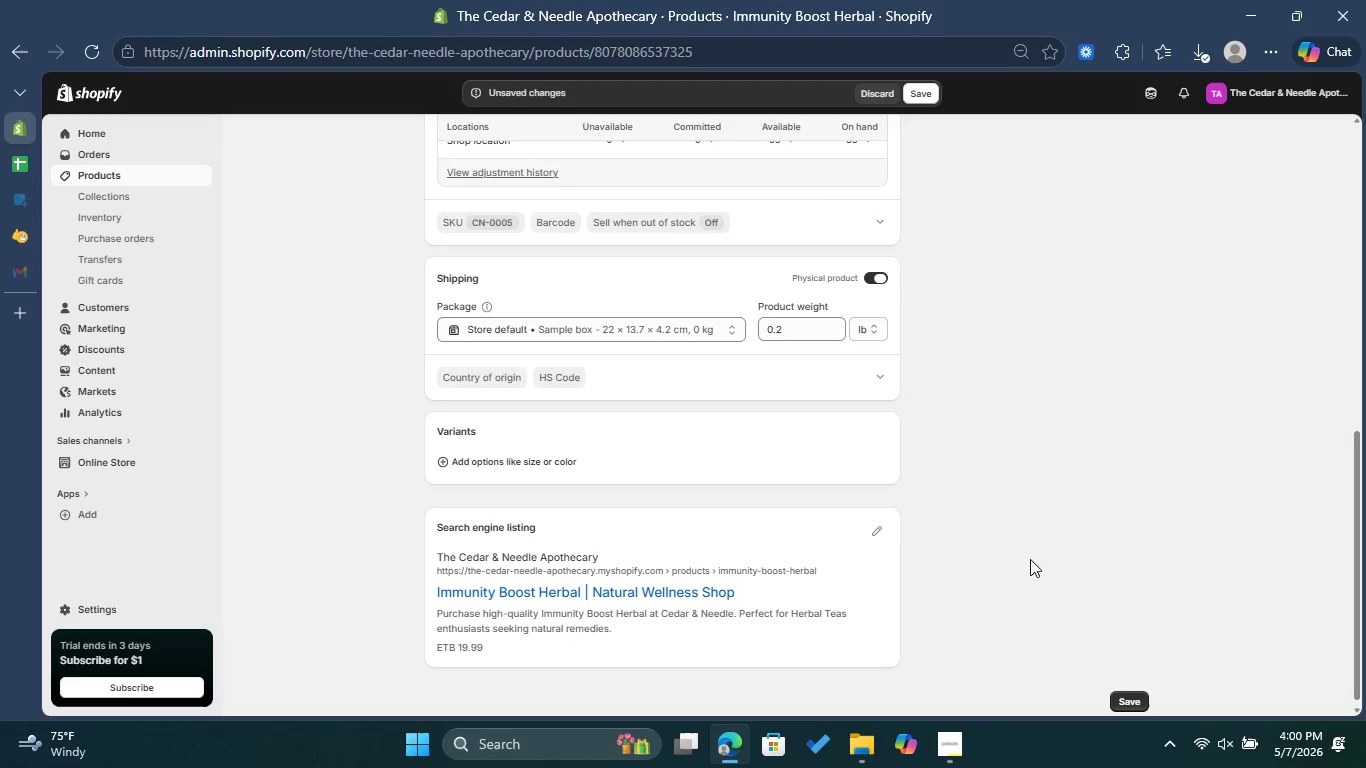 
left_click([885, 532])
 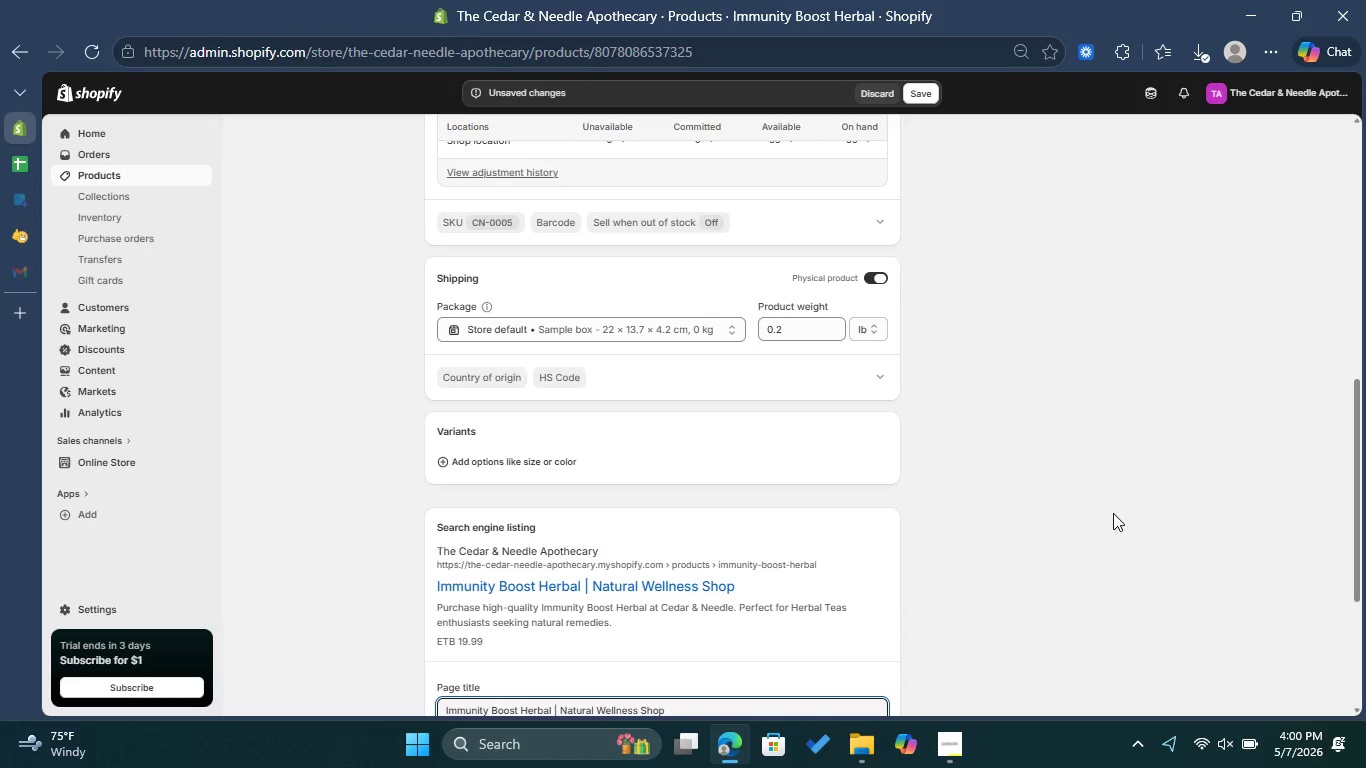 
scroll: coordinate [1113, 513], scroll_direction: down, amount: 1.0
 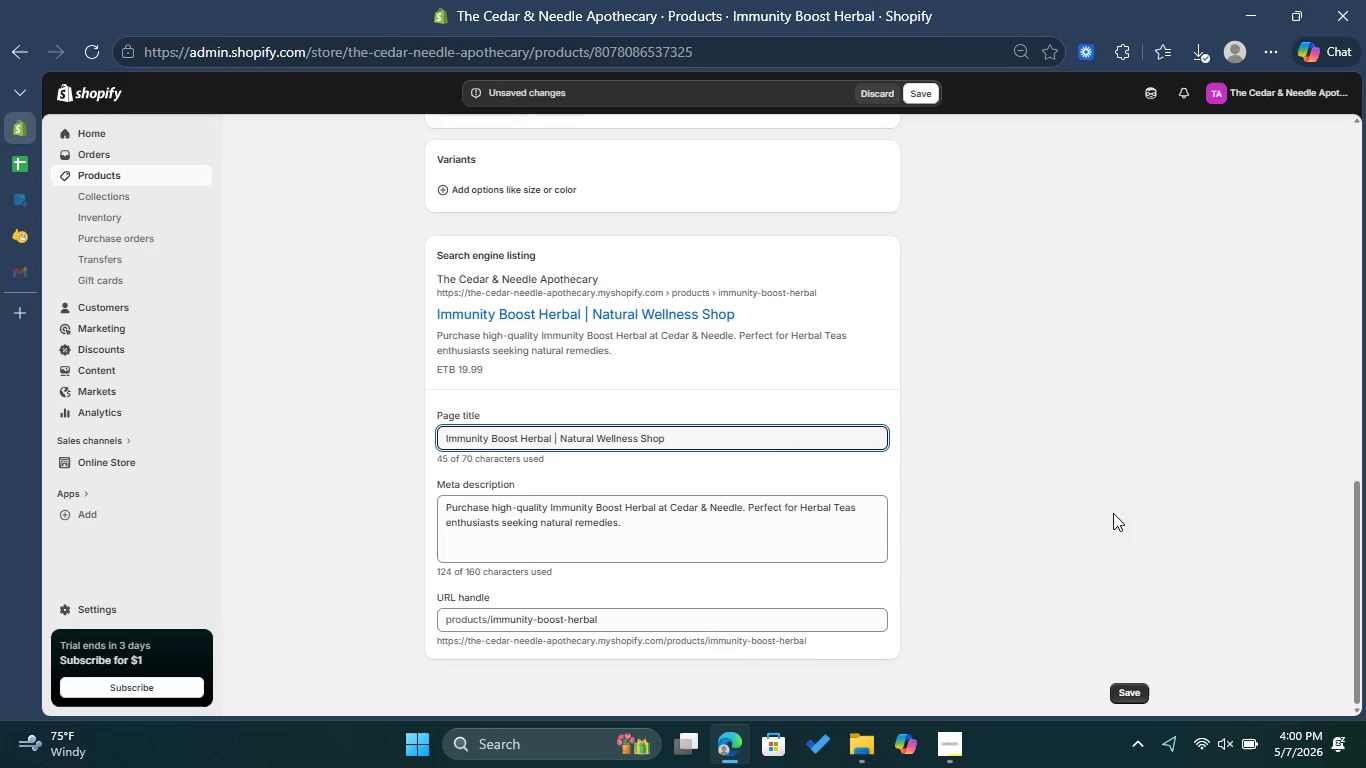 
scroll: coordinate [1113, 513], scroll_direction: up, amount: 10.0
 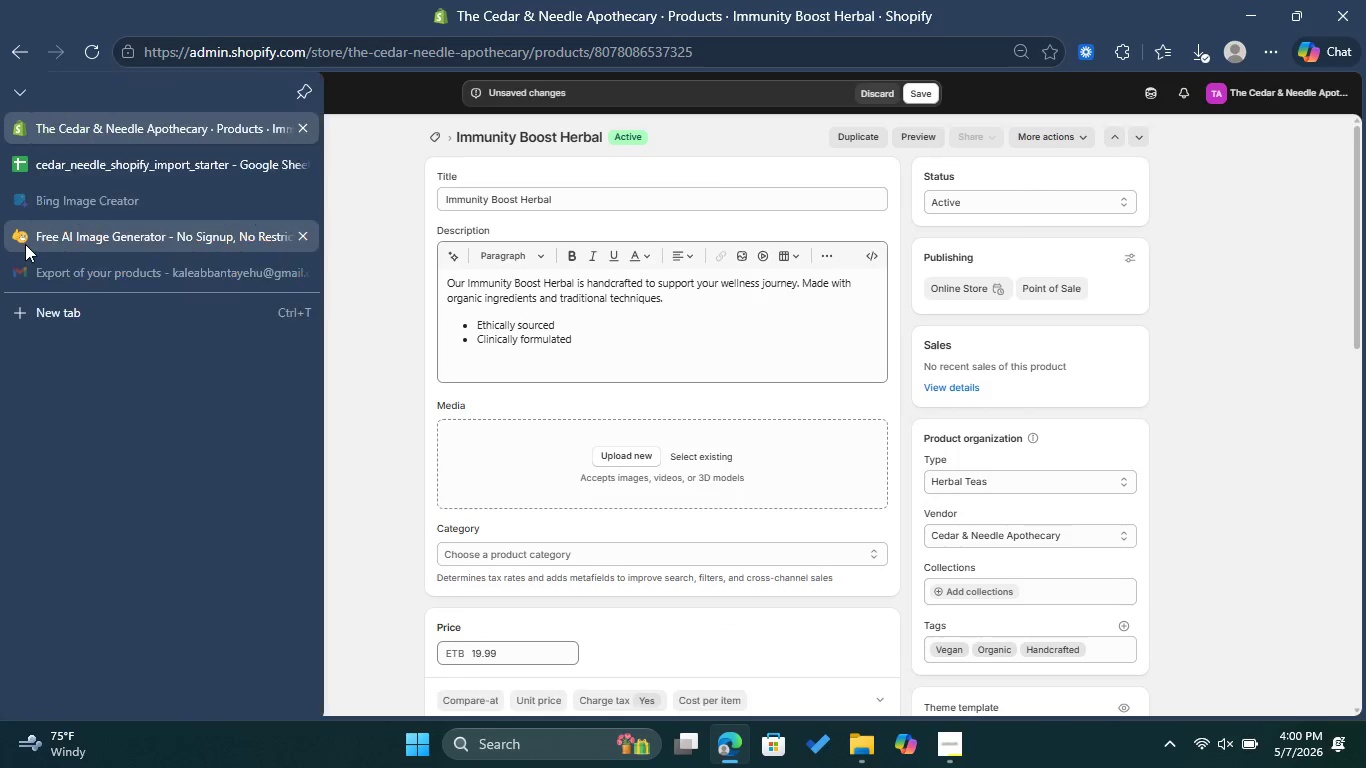 
left_click([73, 169])
 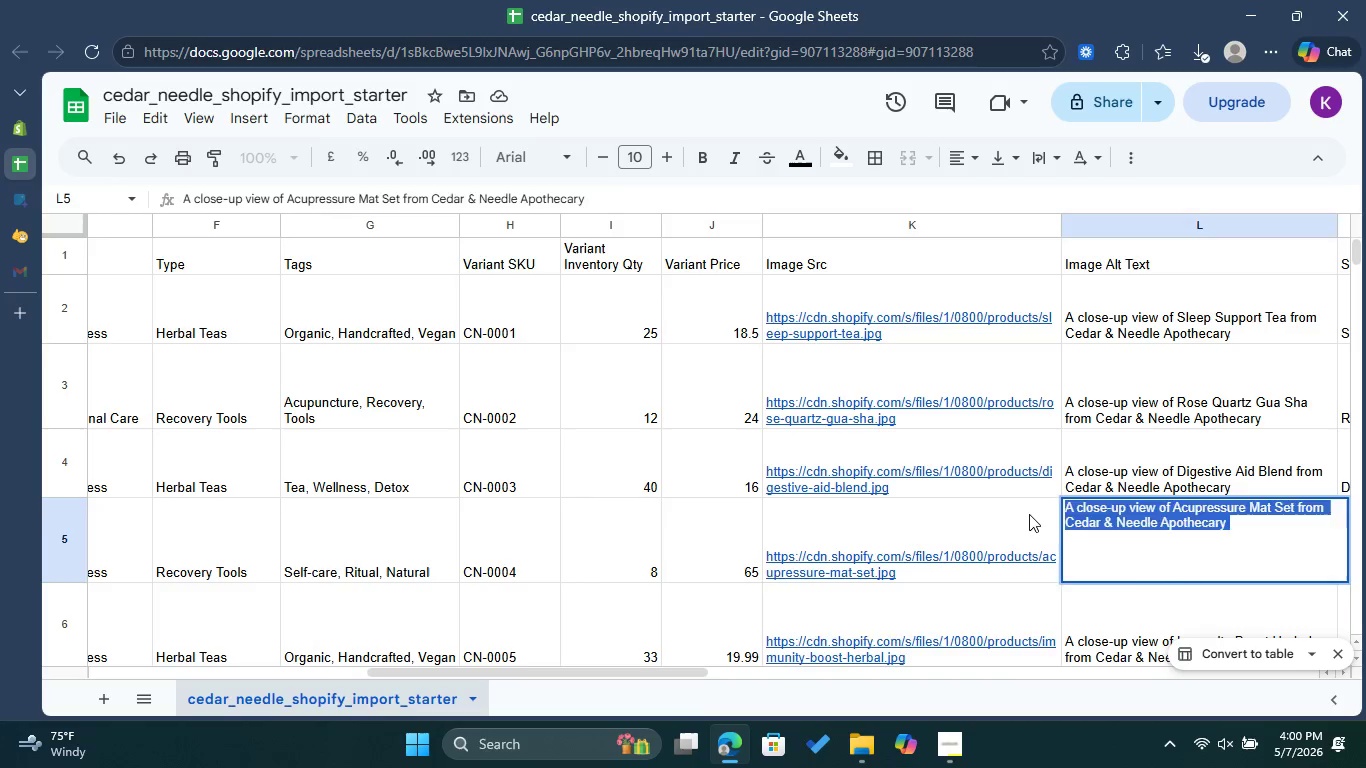 
double_click([1168, 534])
 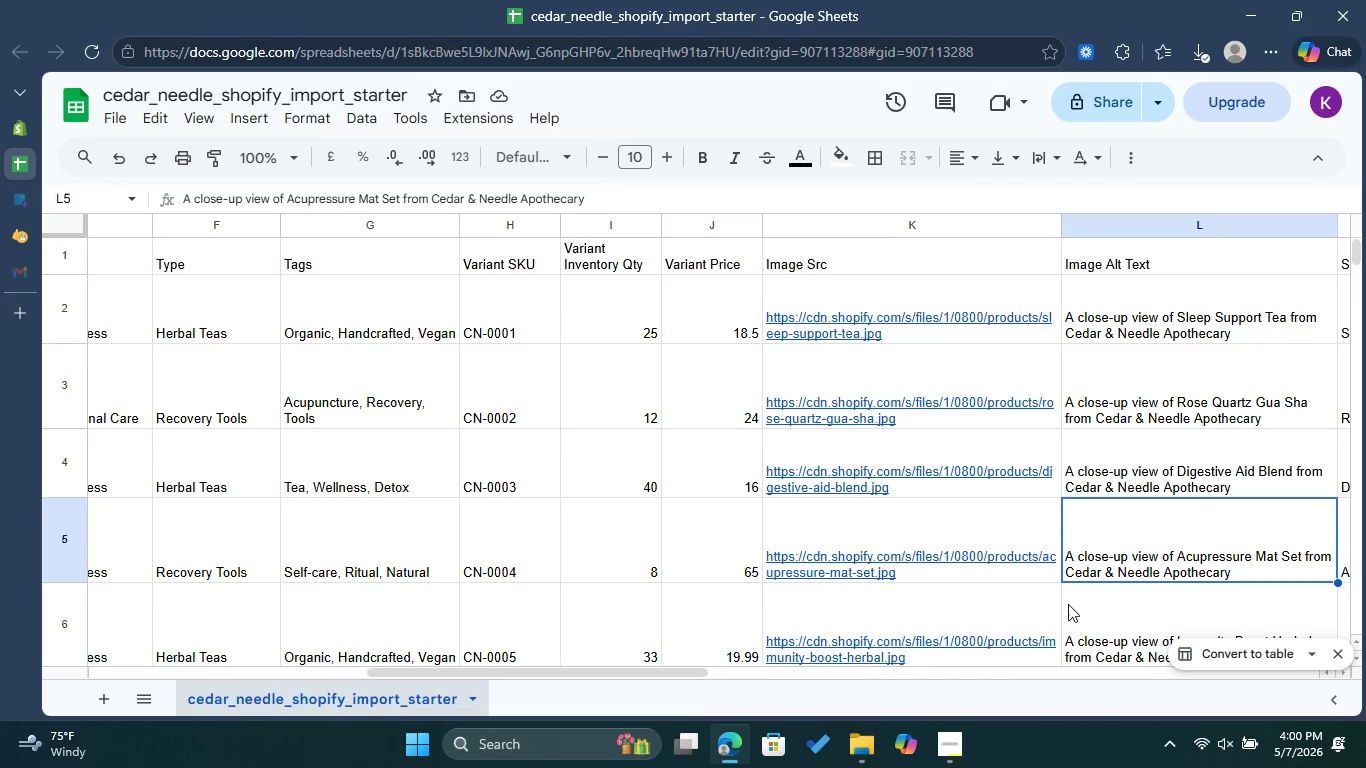 
scroll: coordinate [1068, 604], scroll_direction: down, amount: 1.0
 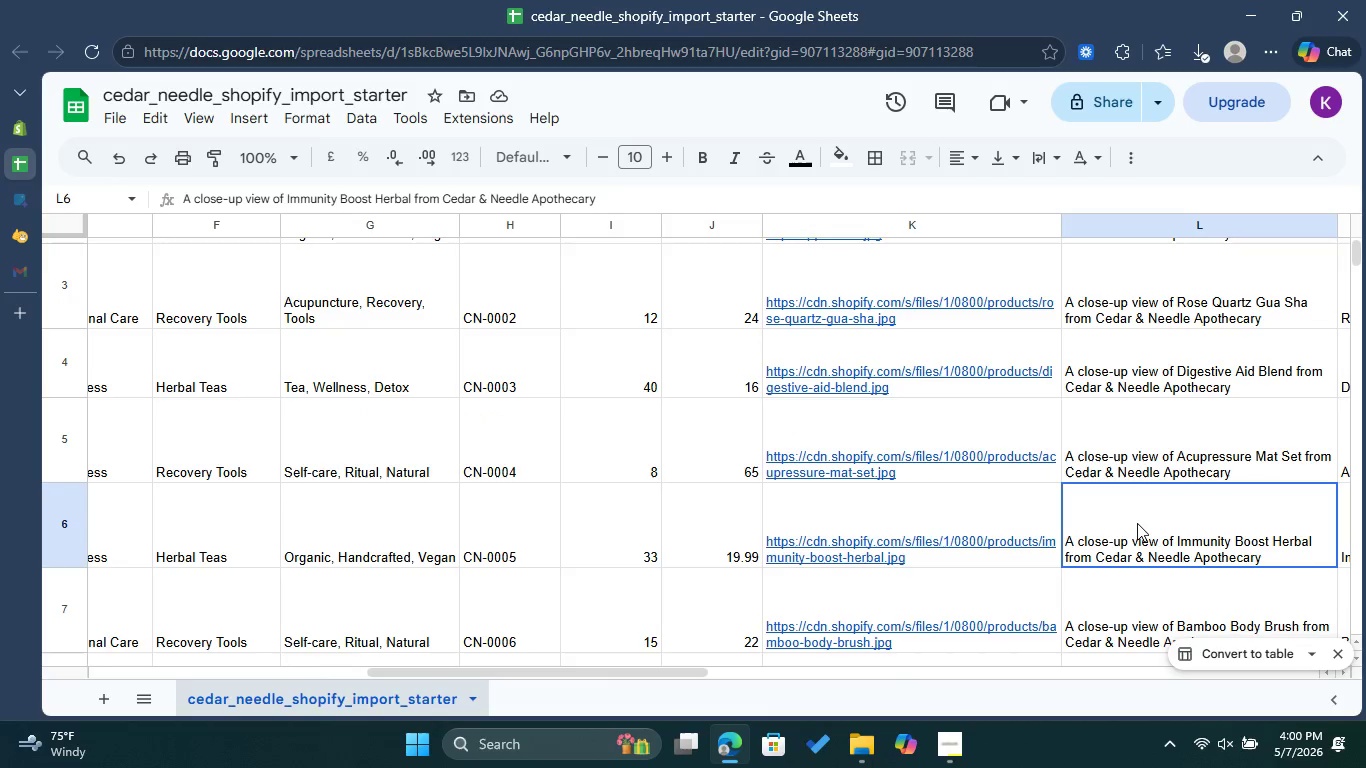 
double_click([1137, 523])
 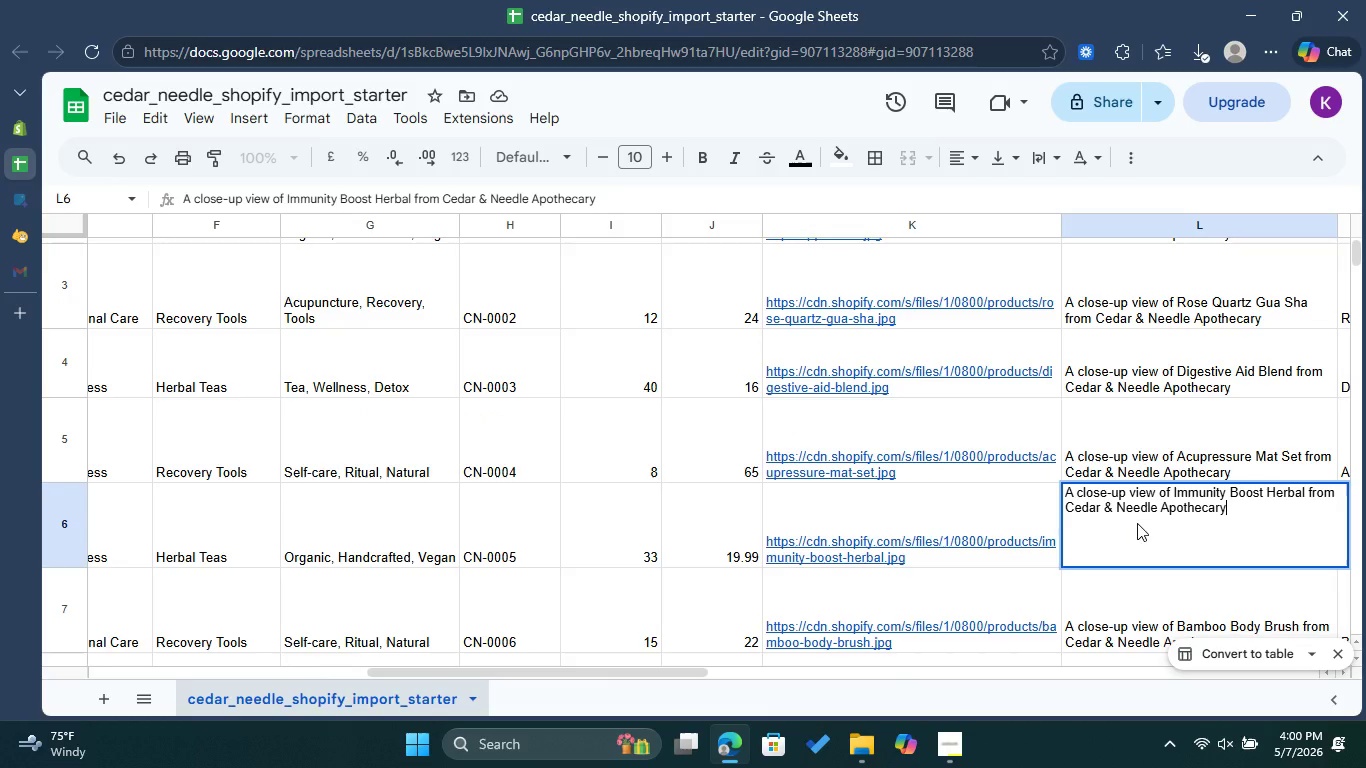 
key(Control+A)
 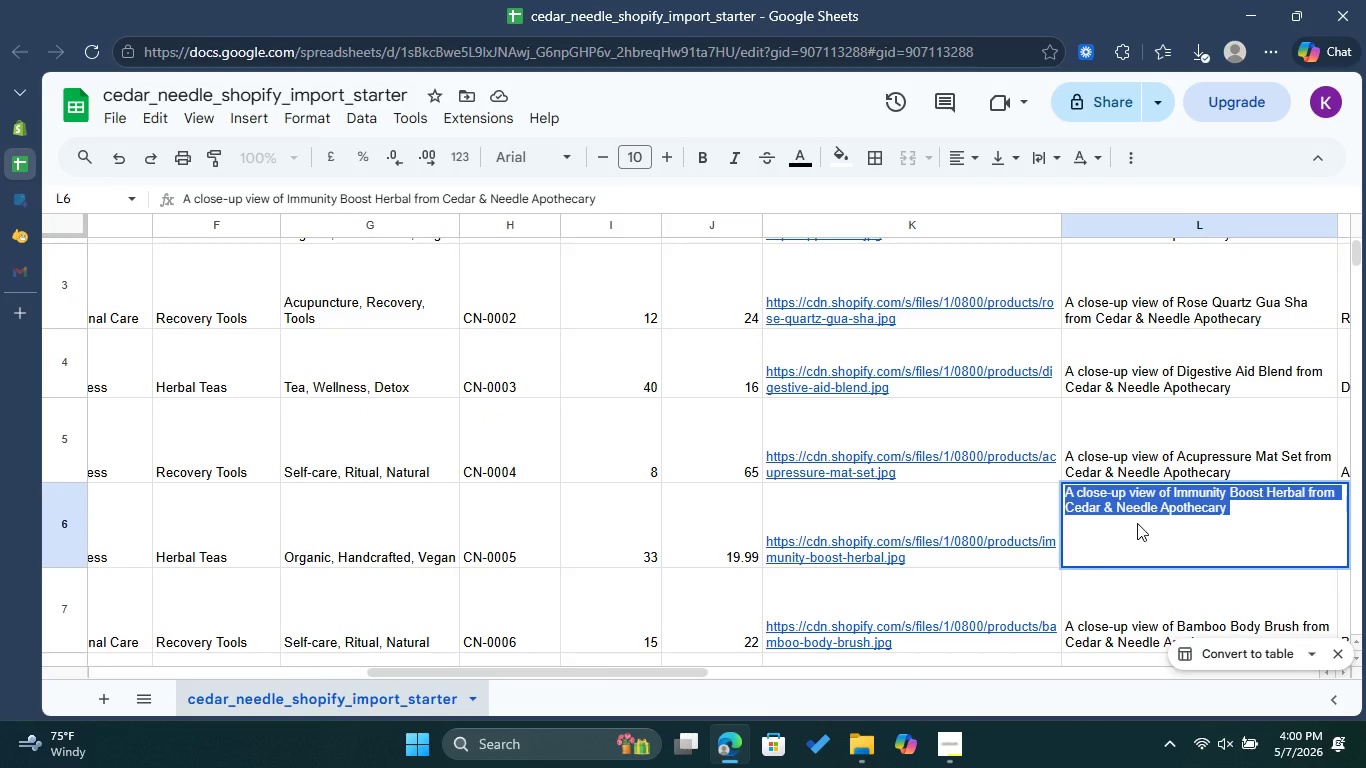 
key(Control+C)
 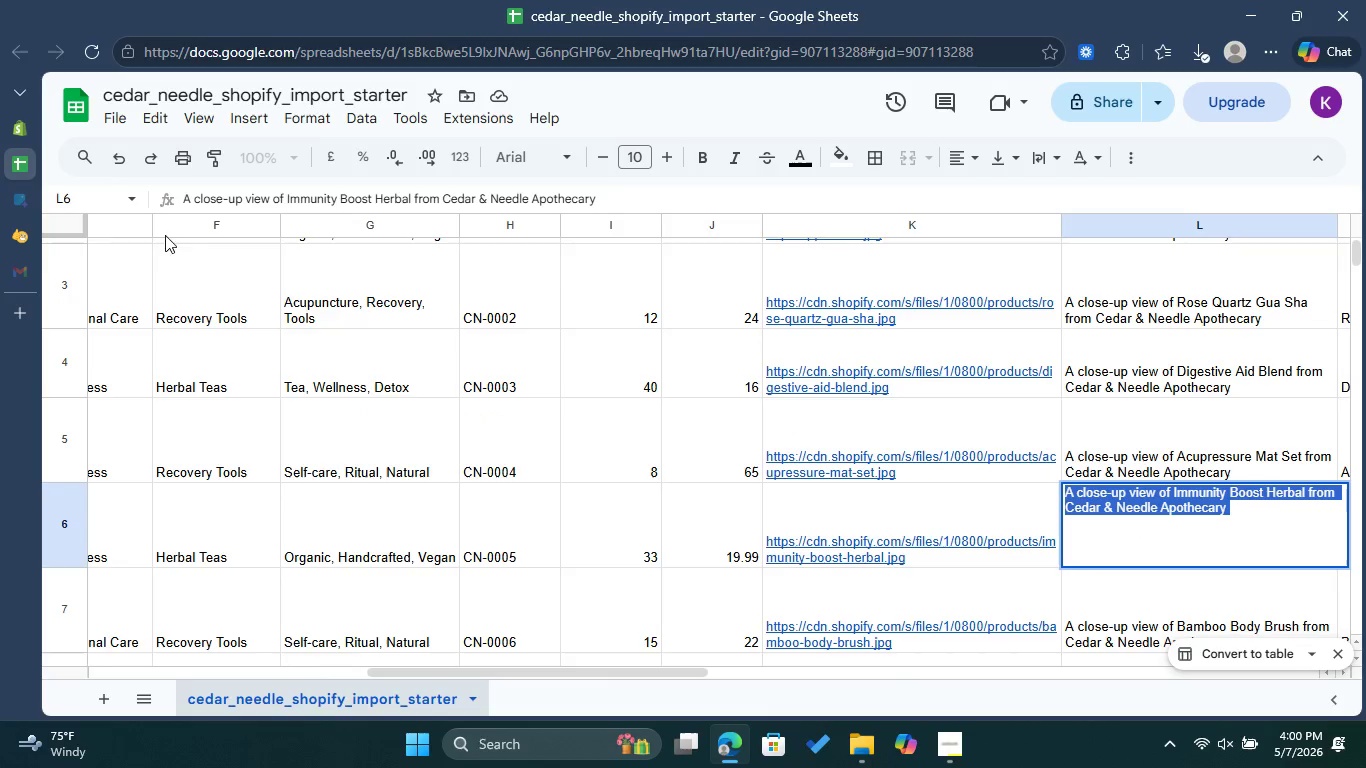 
left_click([0, 240])
 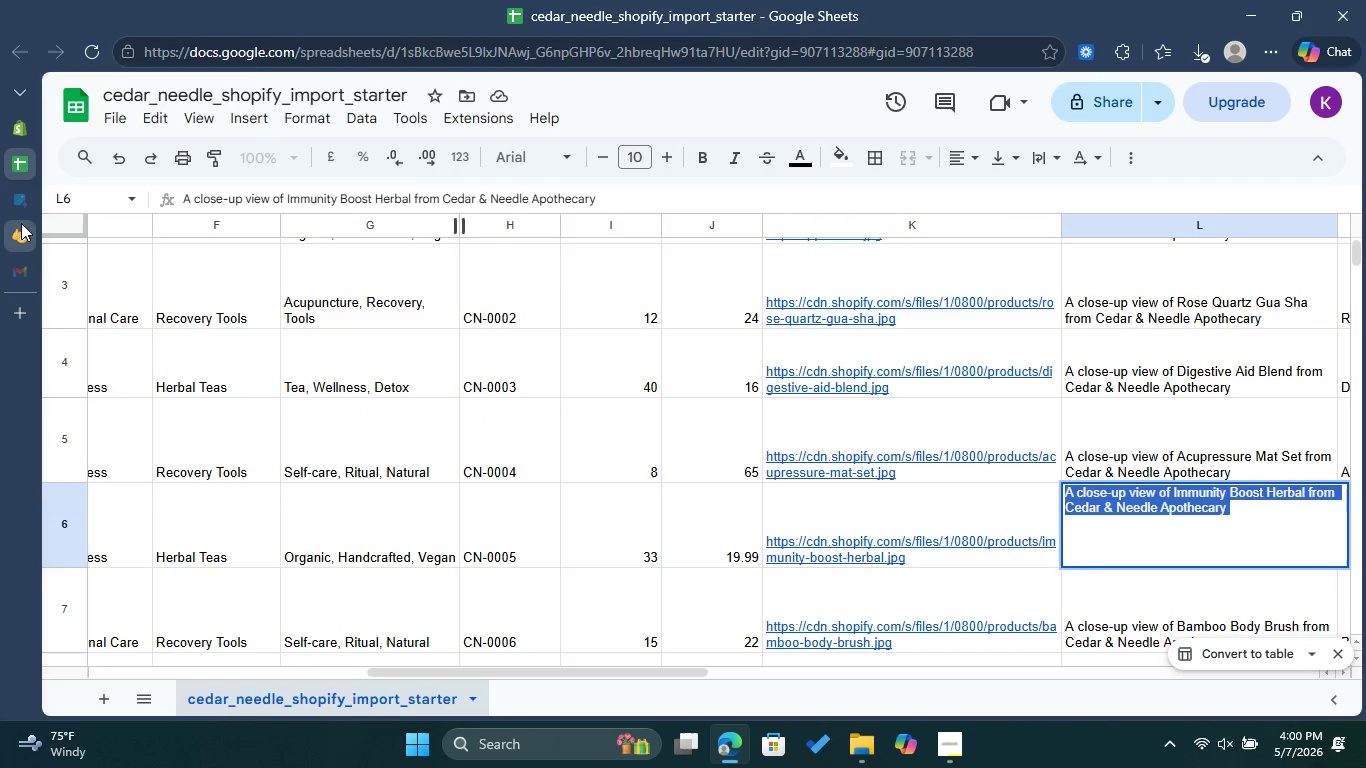 
left_click([23, 226])
 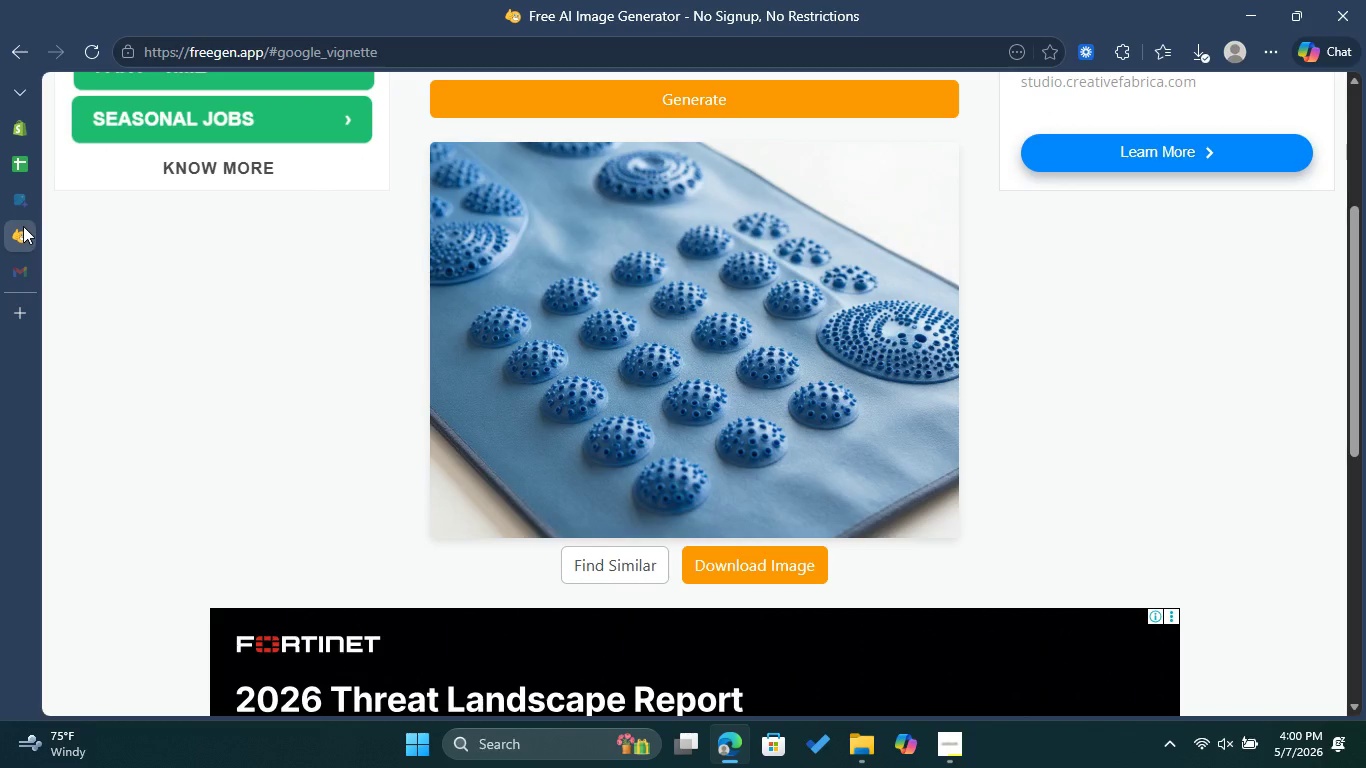 
scroll: coordinate [892, 278], scroll_direction: up, amount: 3.0
 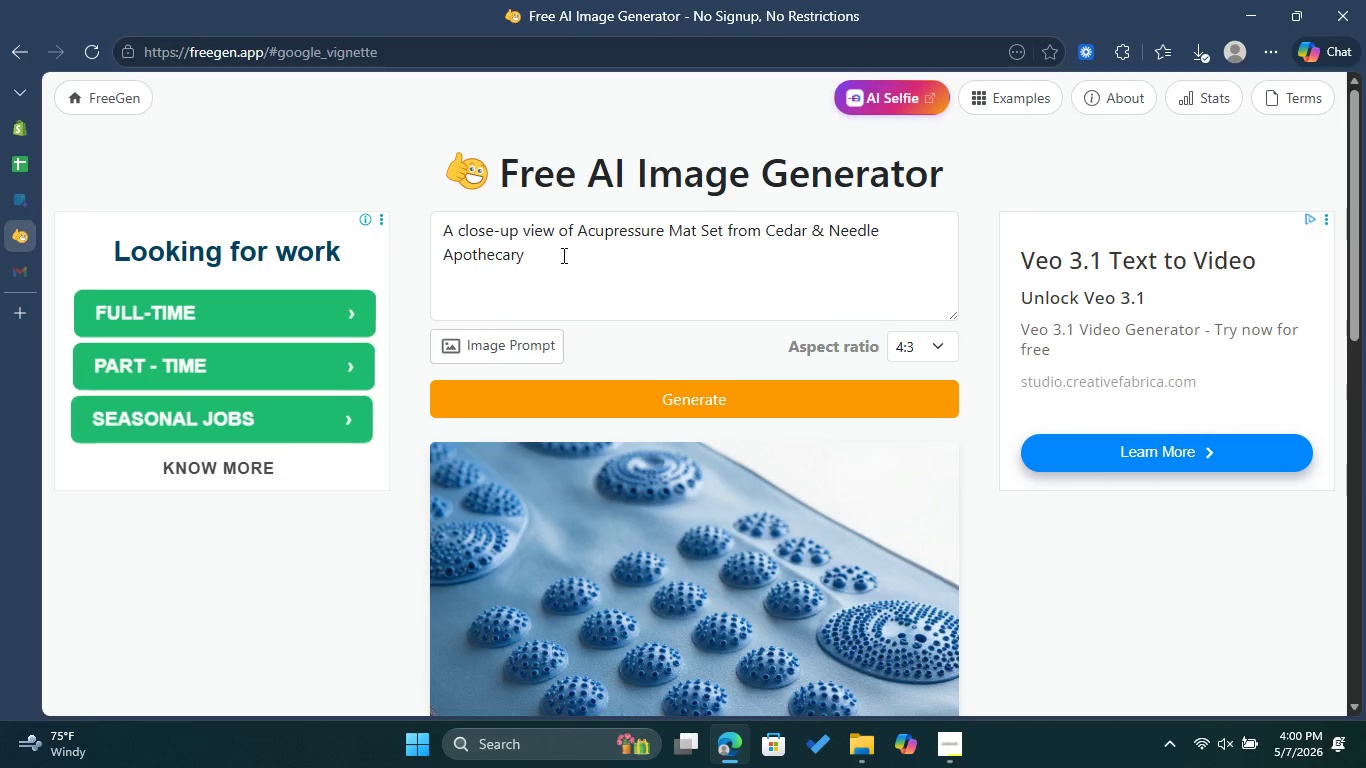 
left_click_drag(start_coordinate=[562, 255], to_coordinate=[370, 212])
 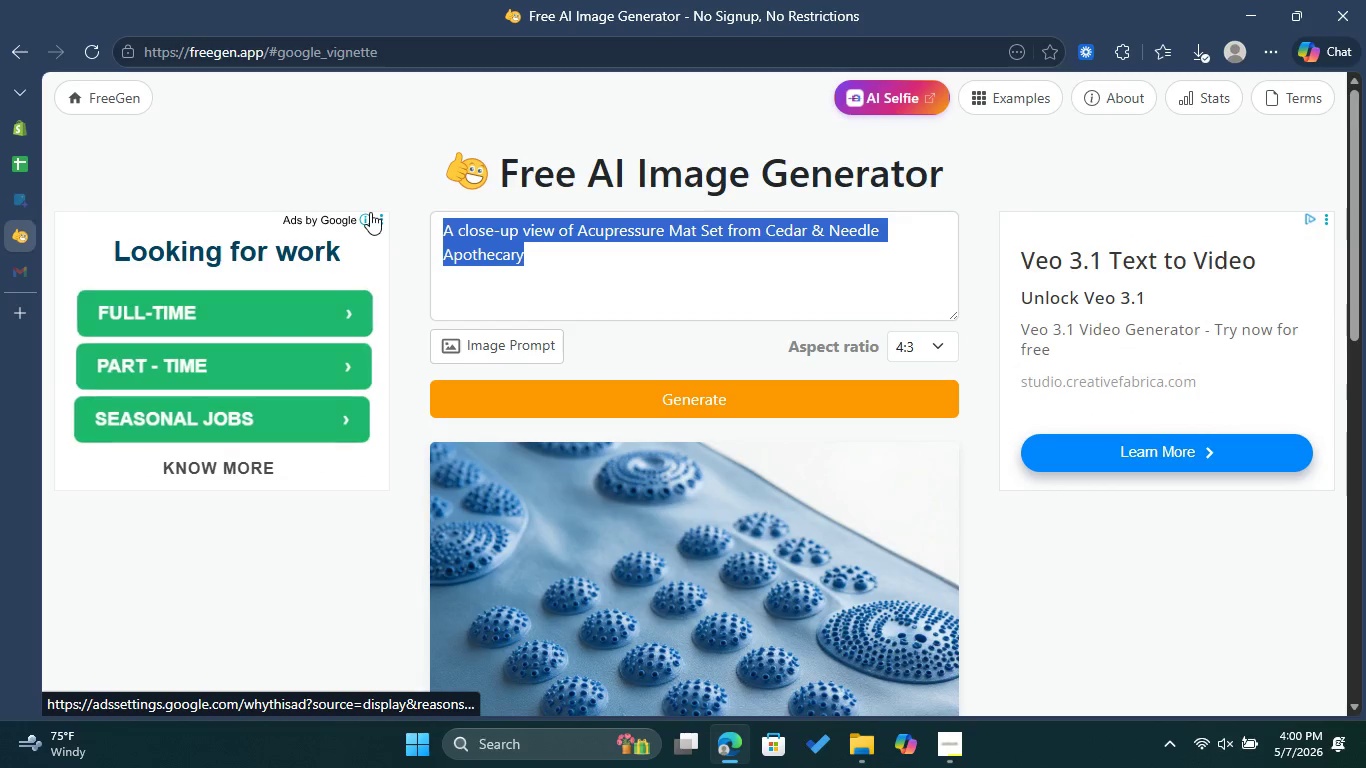 
key(Control+V)
 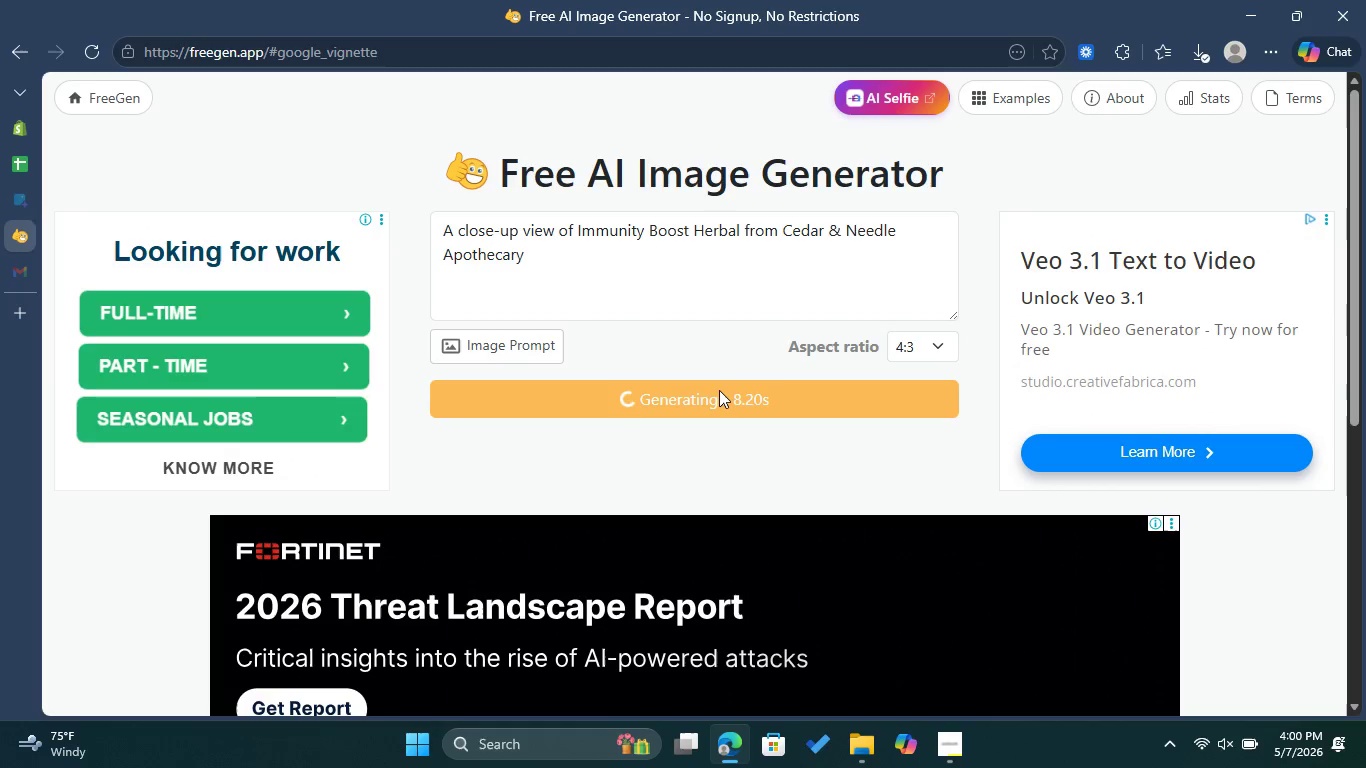 
wait(15.22)
 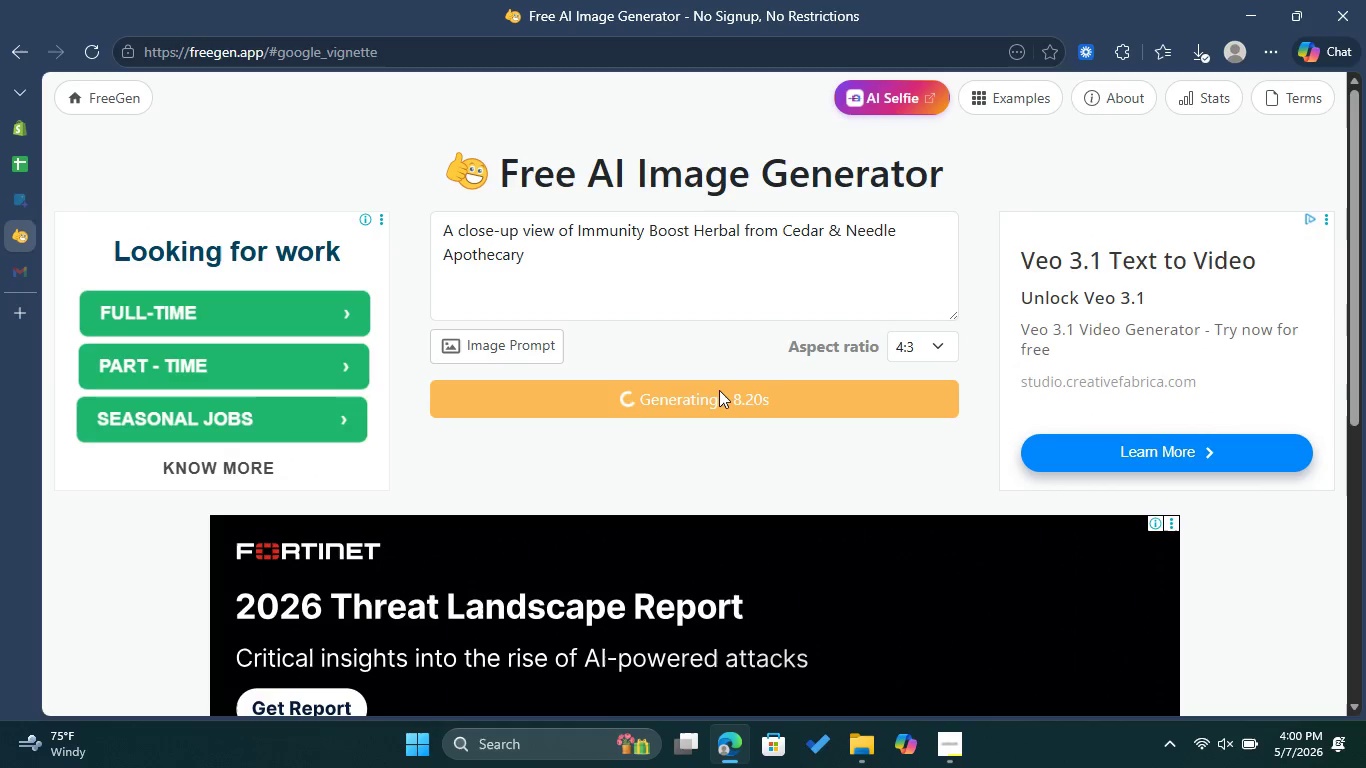 
scroll: coordinate [736, 462], scroll_direction: down, amount: 4.0
 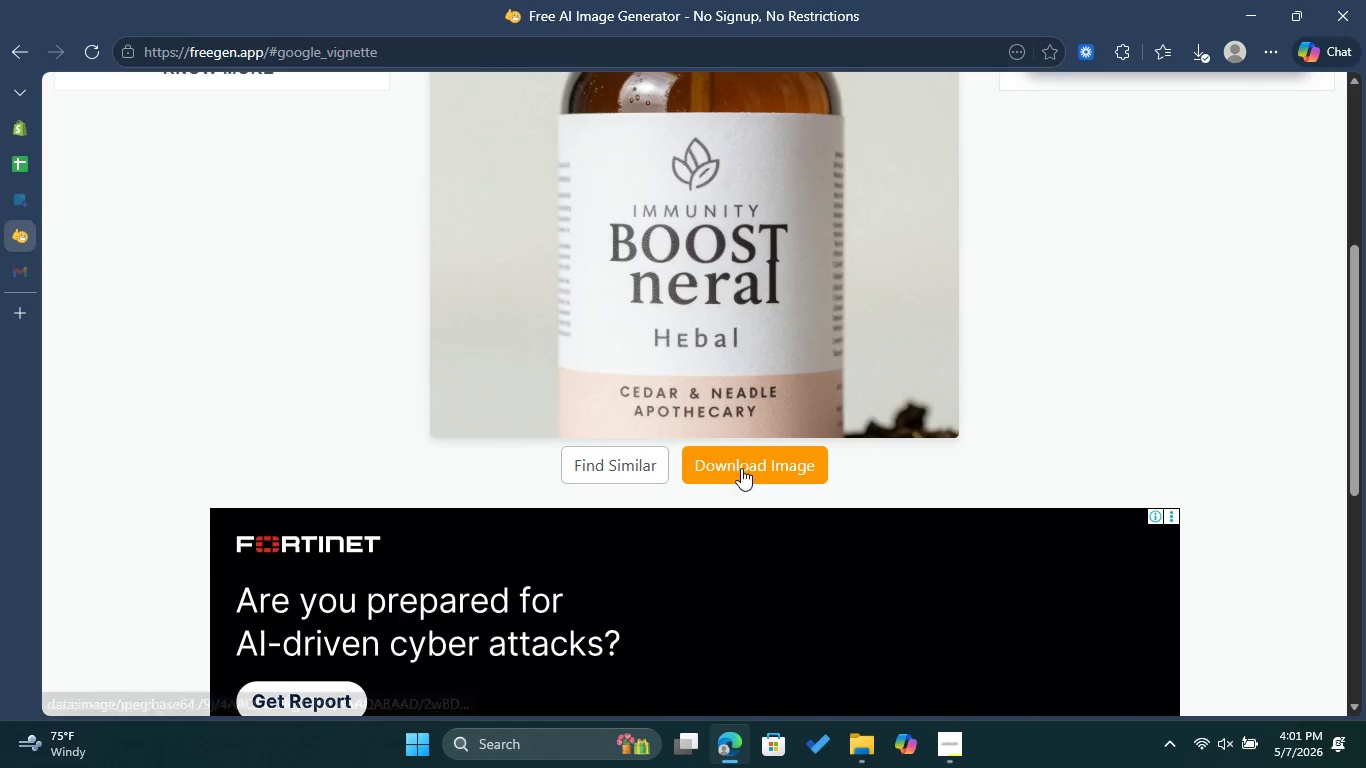 
left_click([741, 468])
 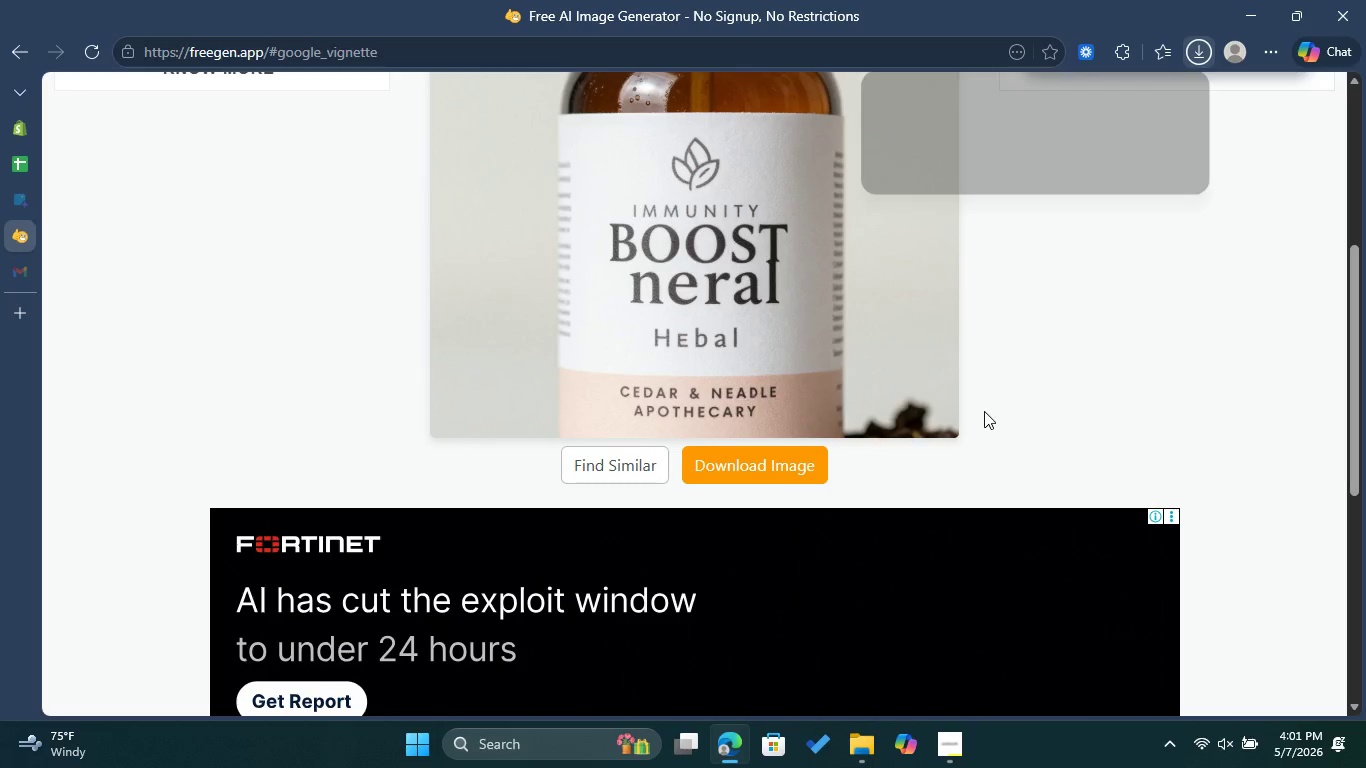 
scroll: coordinate [966, 432], scroll_direction: up, amount: 3.0
 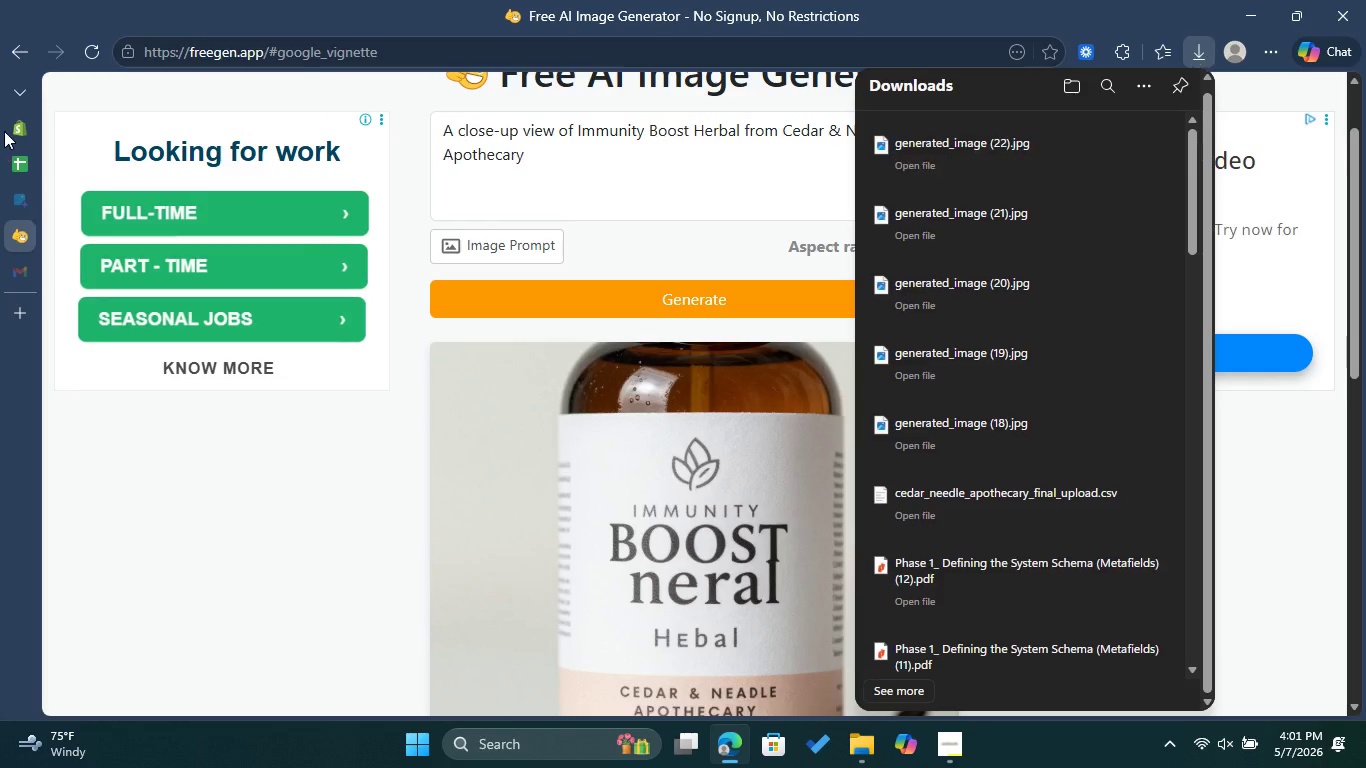 
left_click([8, 126])
 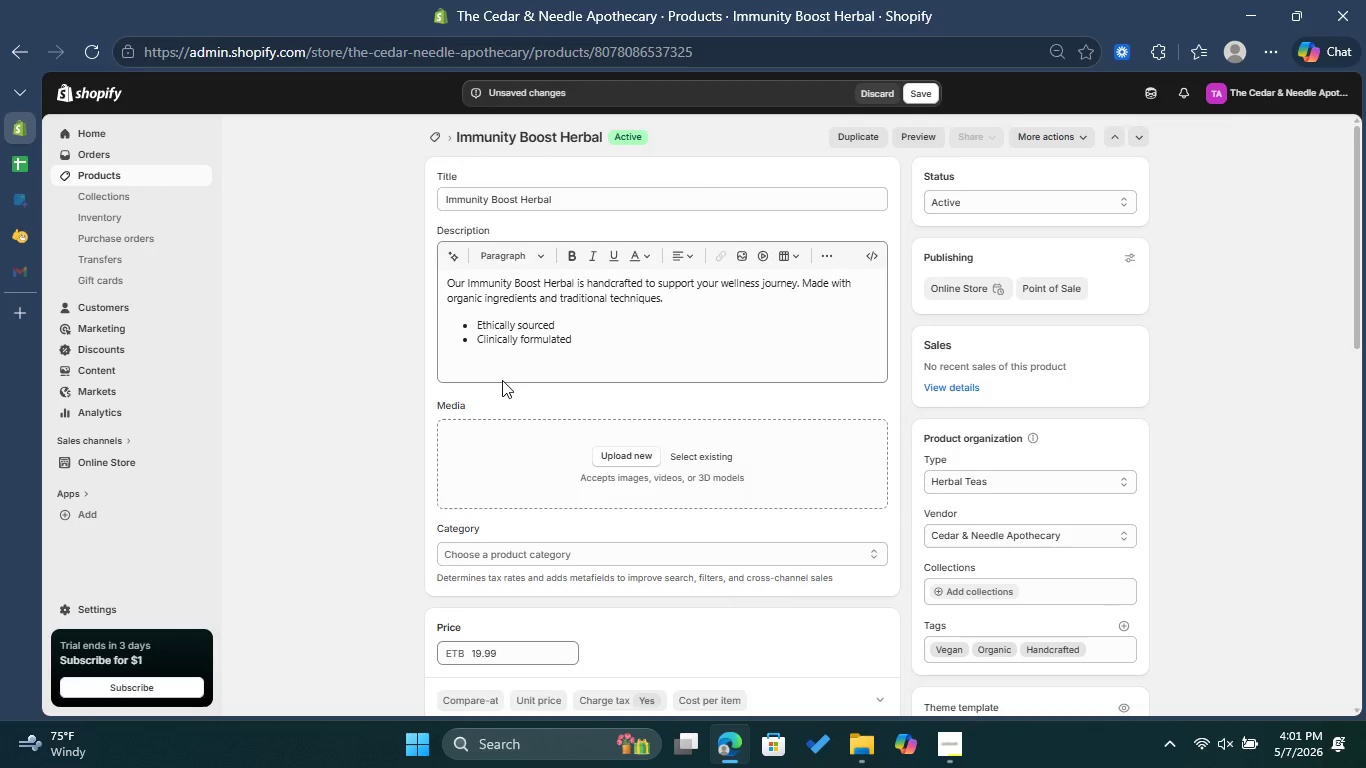 
left_click([611, 450])
 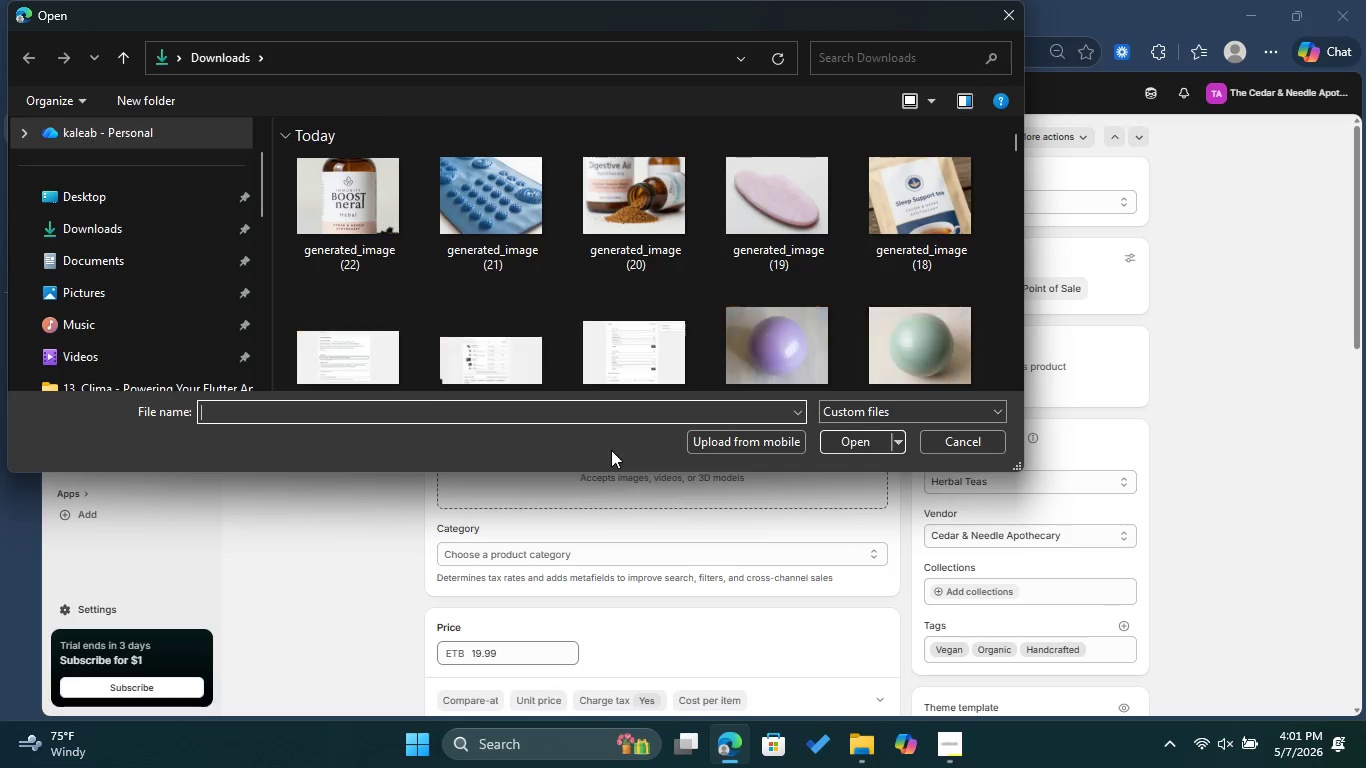 
left_click([327, 224])
 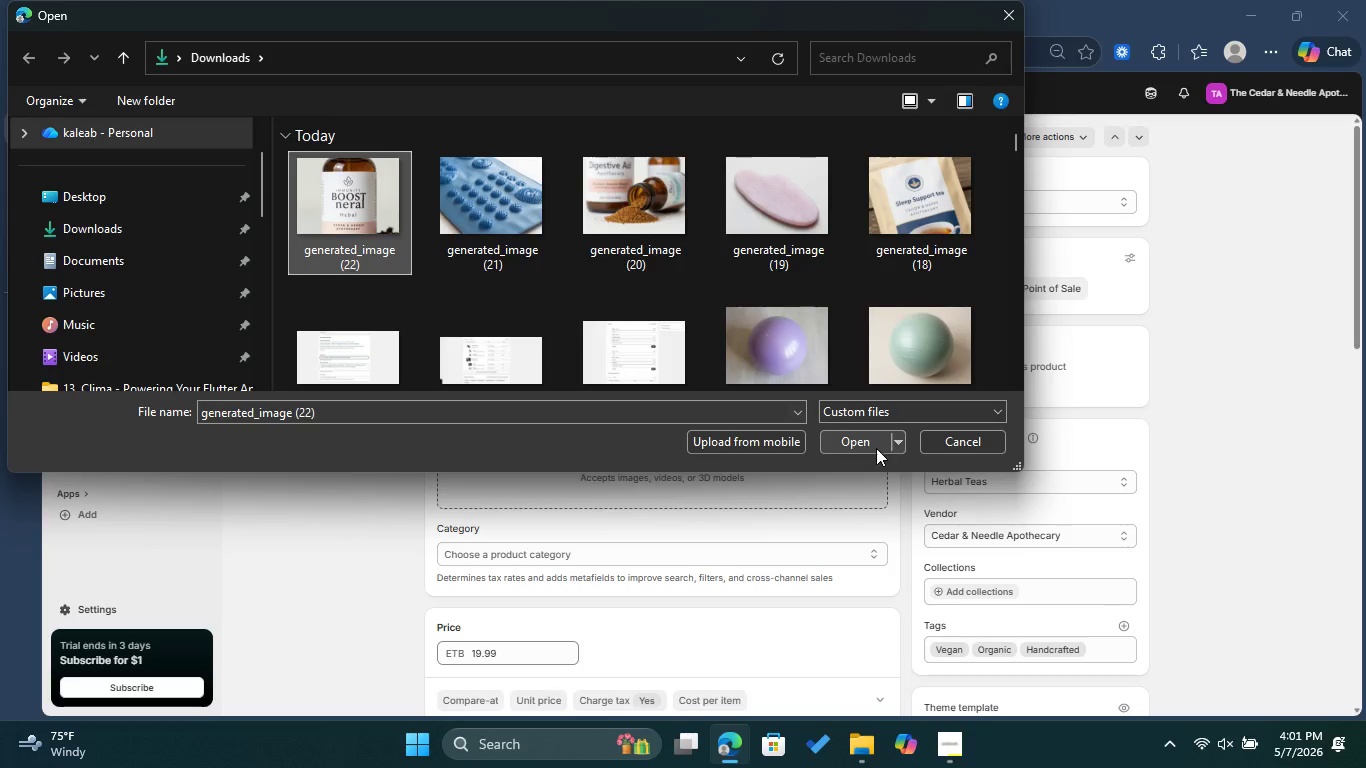 
left_click([847, 448])
 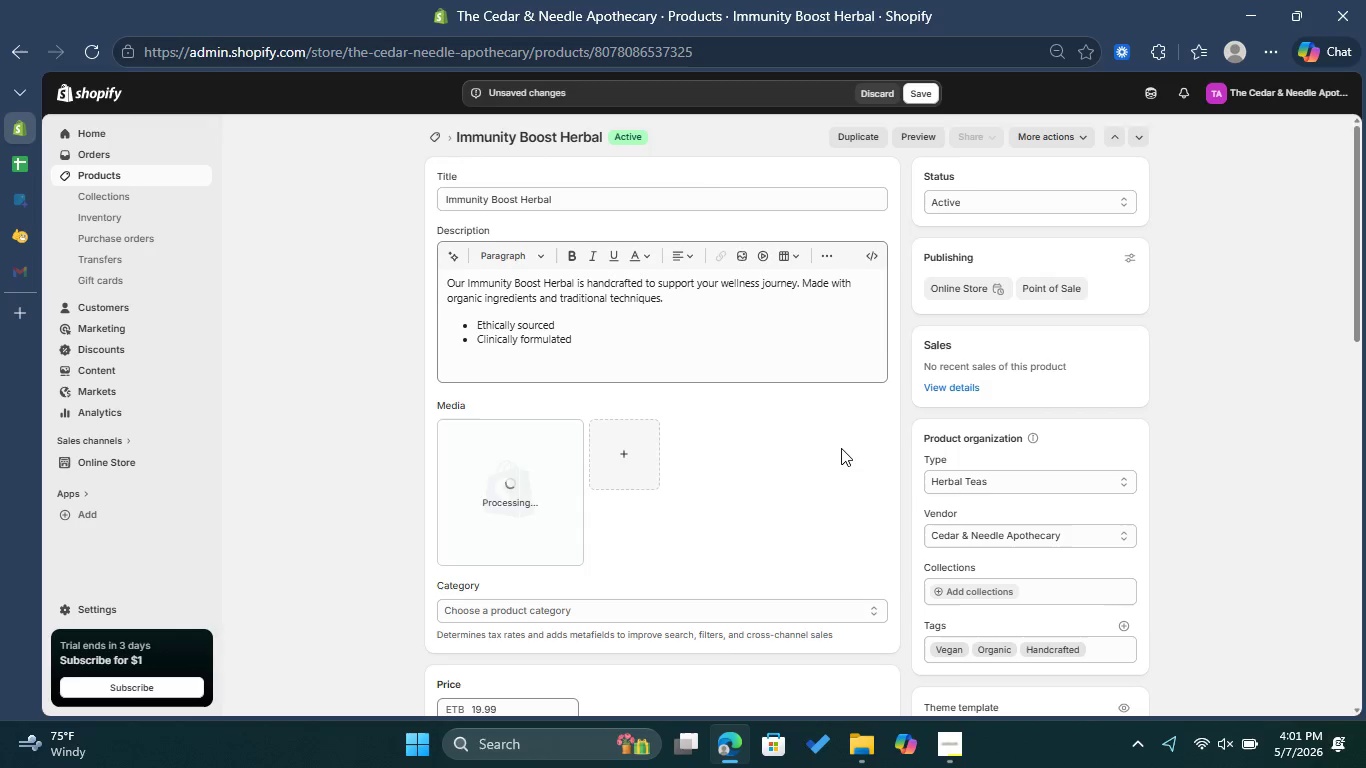 
wait(12.19)
 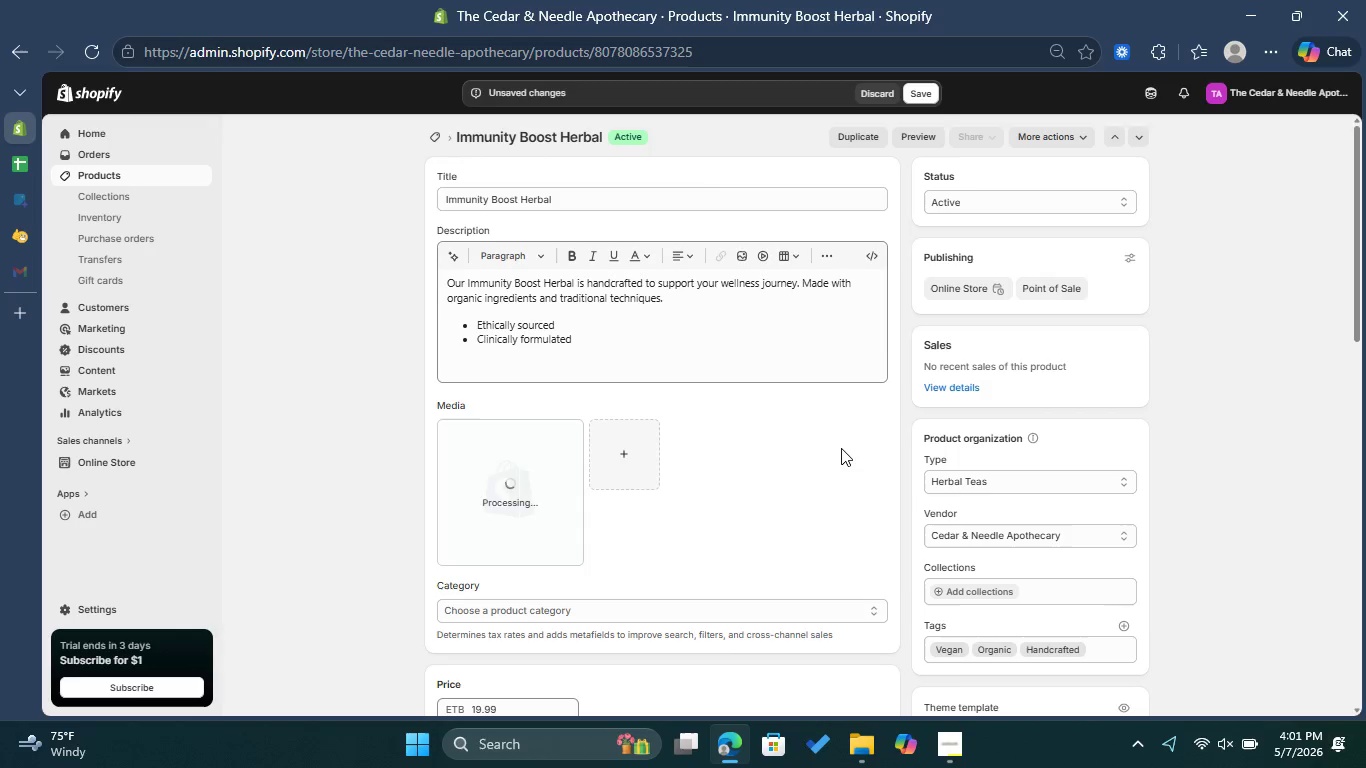 
left_click([515, 520])
 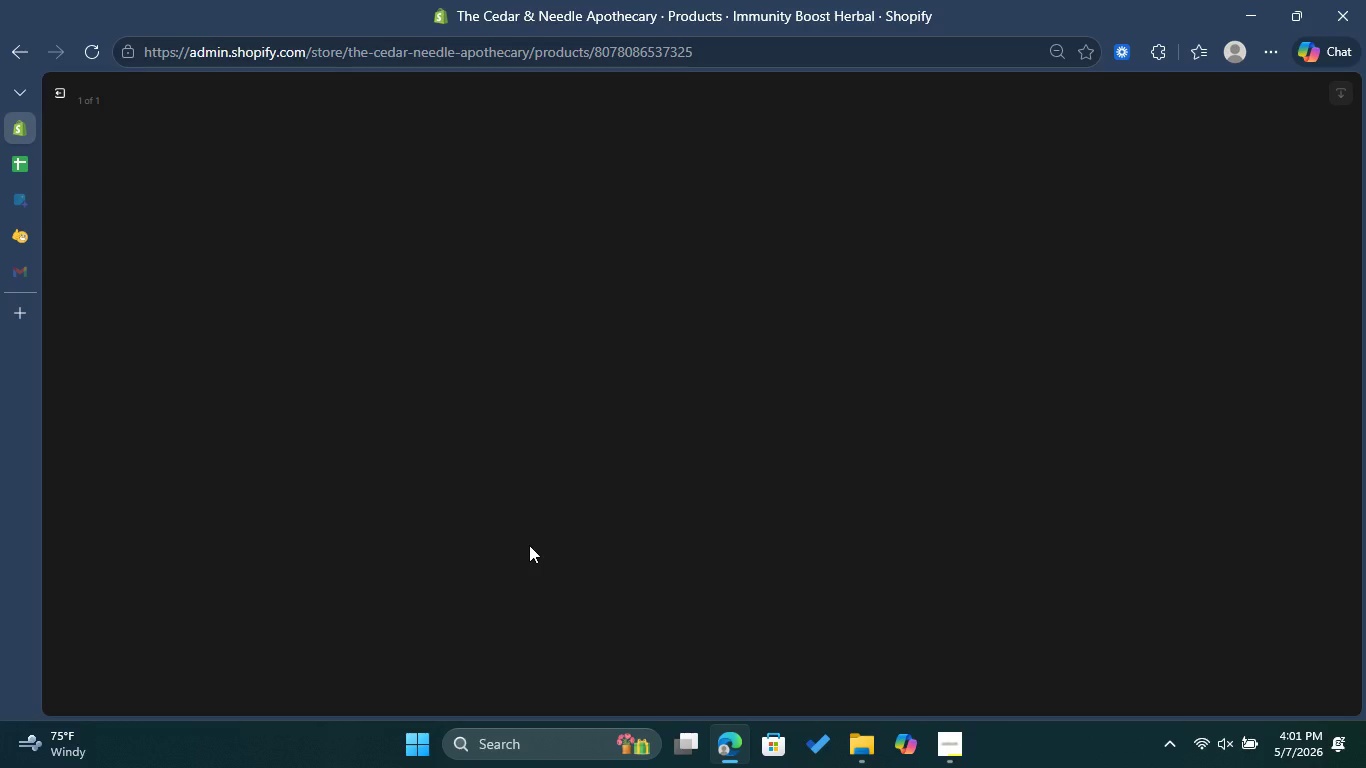 
wait(7.92)
 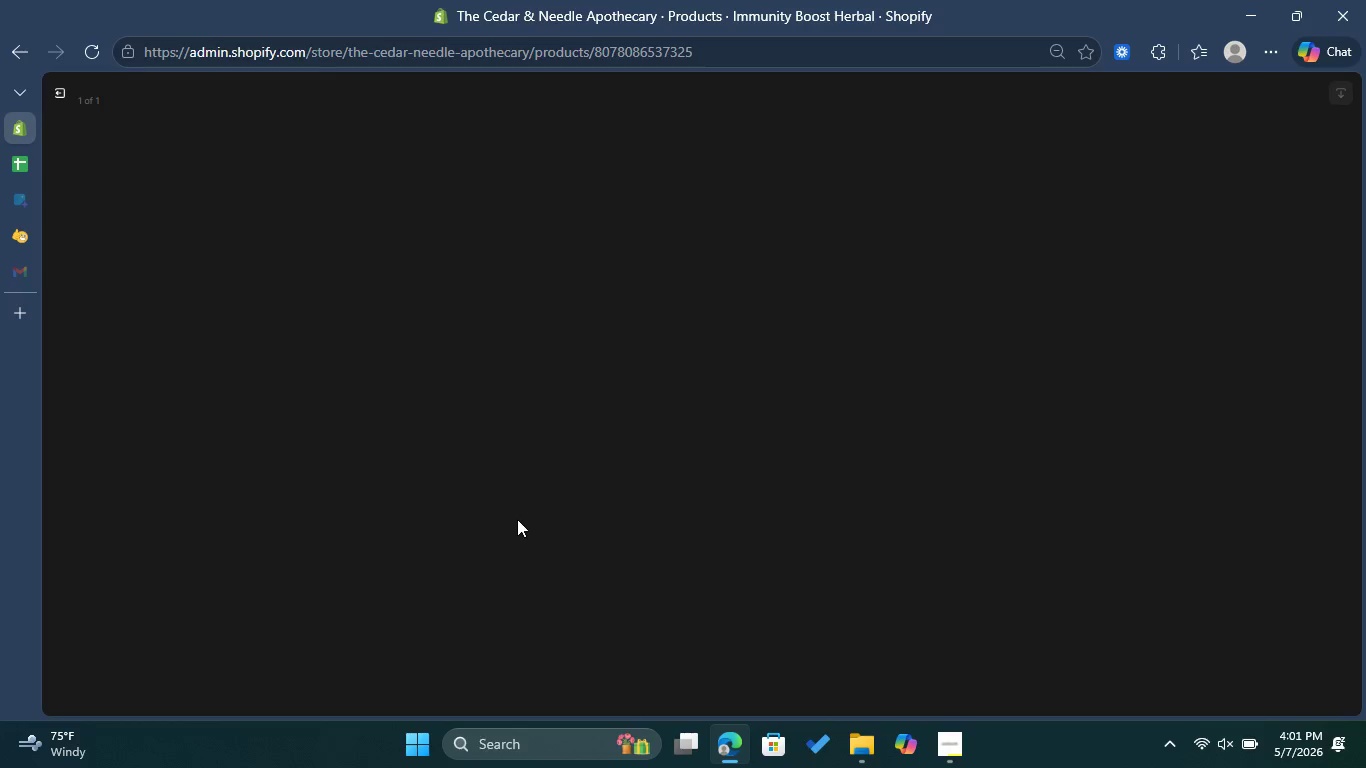 
left_click([1151, 262])
 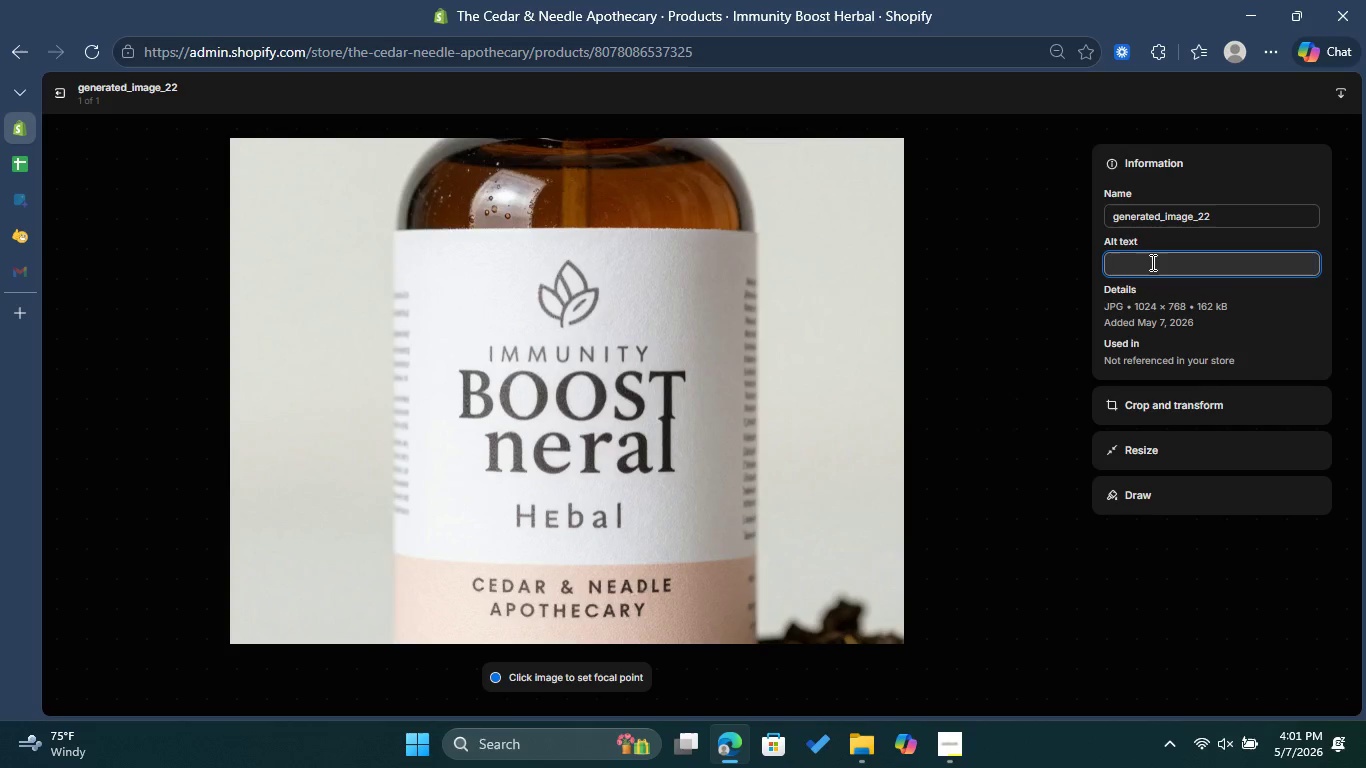 
key(Control+V)
 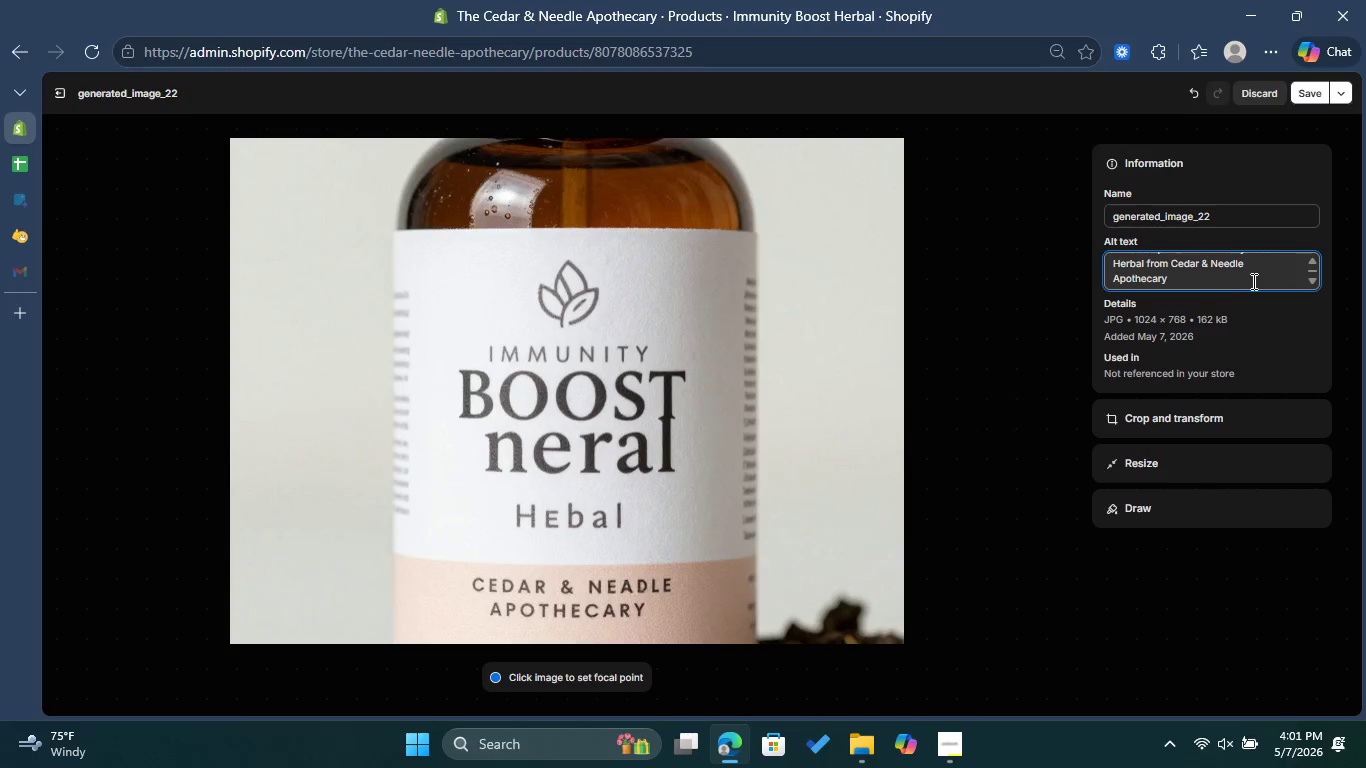 
scroll: coordinate [1168, 271], scroll_direction: up, amount: 3.0
 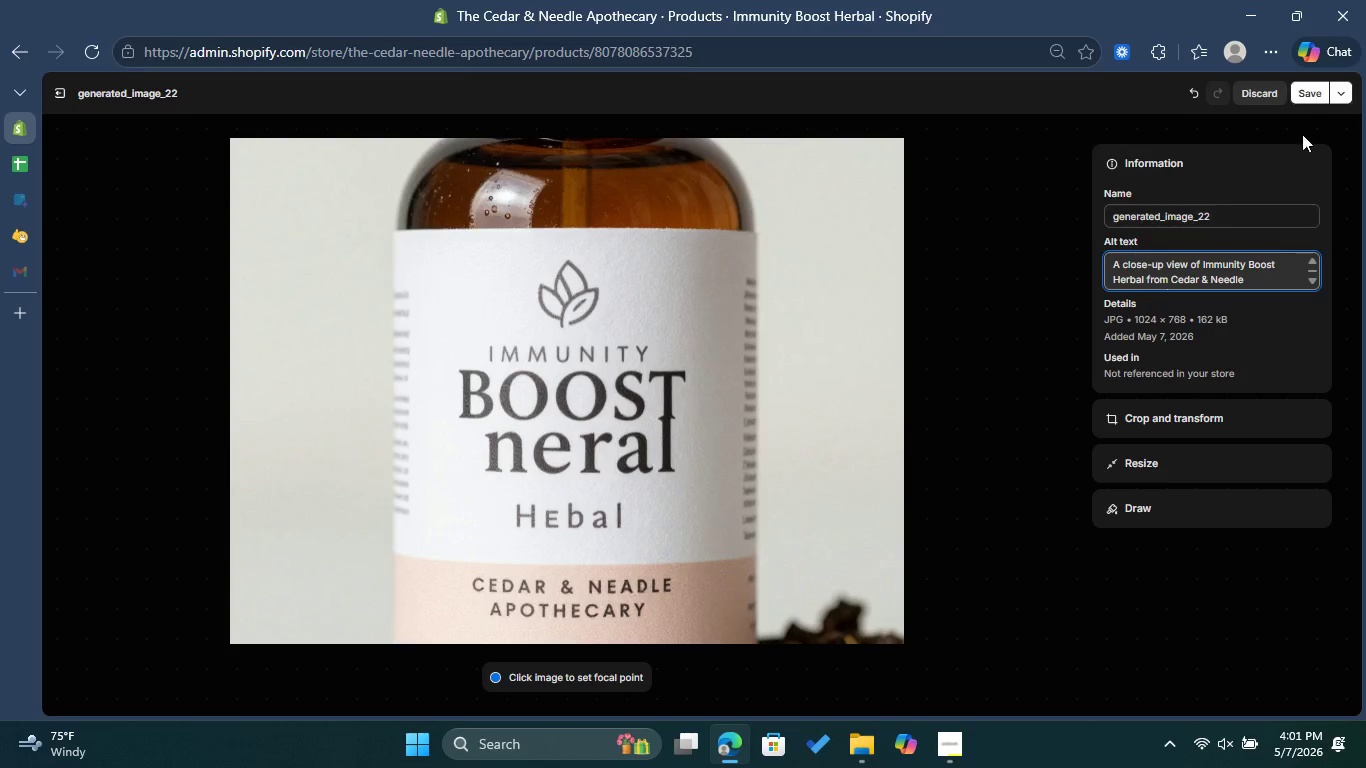 
left_click([1314, 96])
 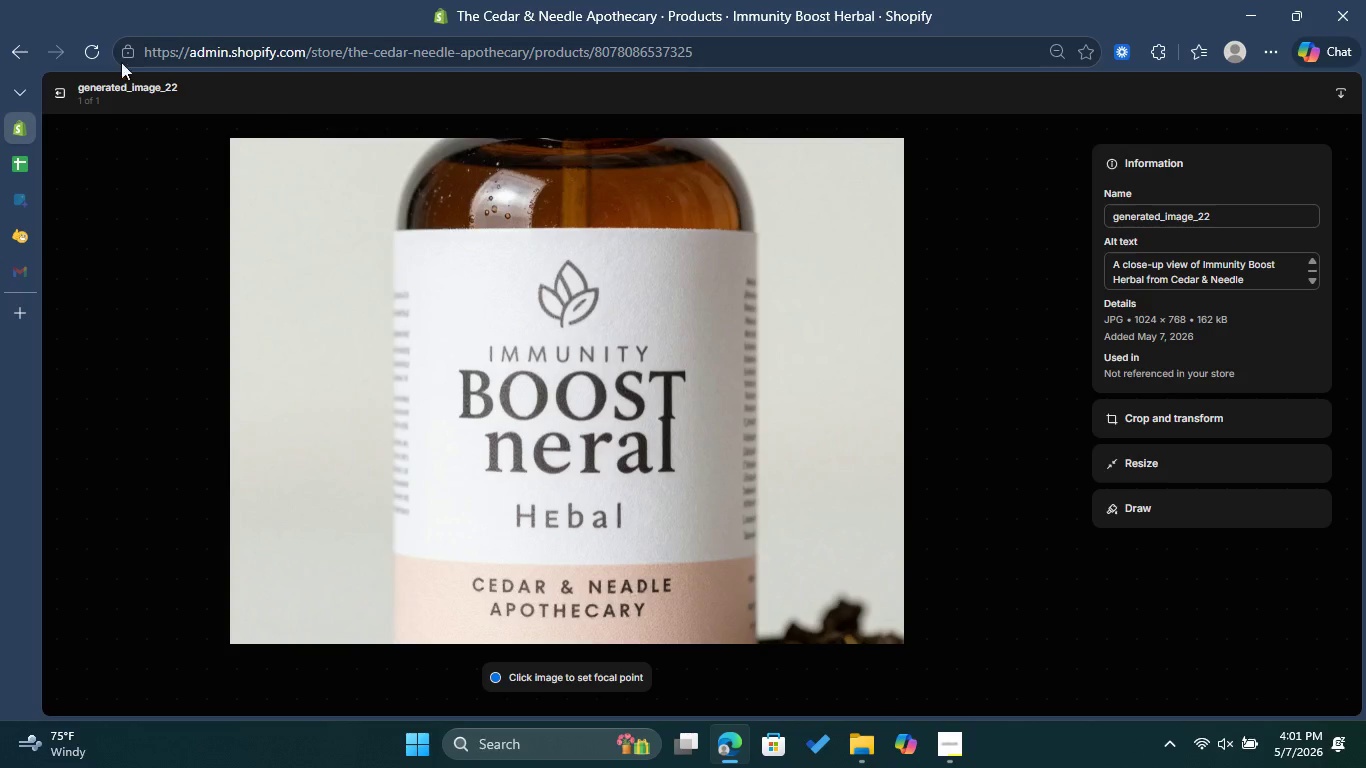 
left_click([62, 95])
 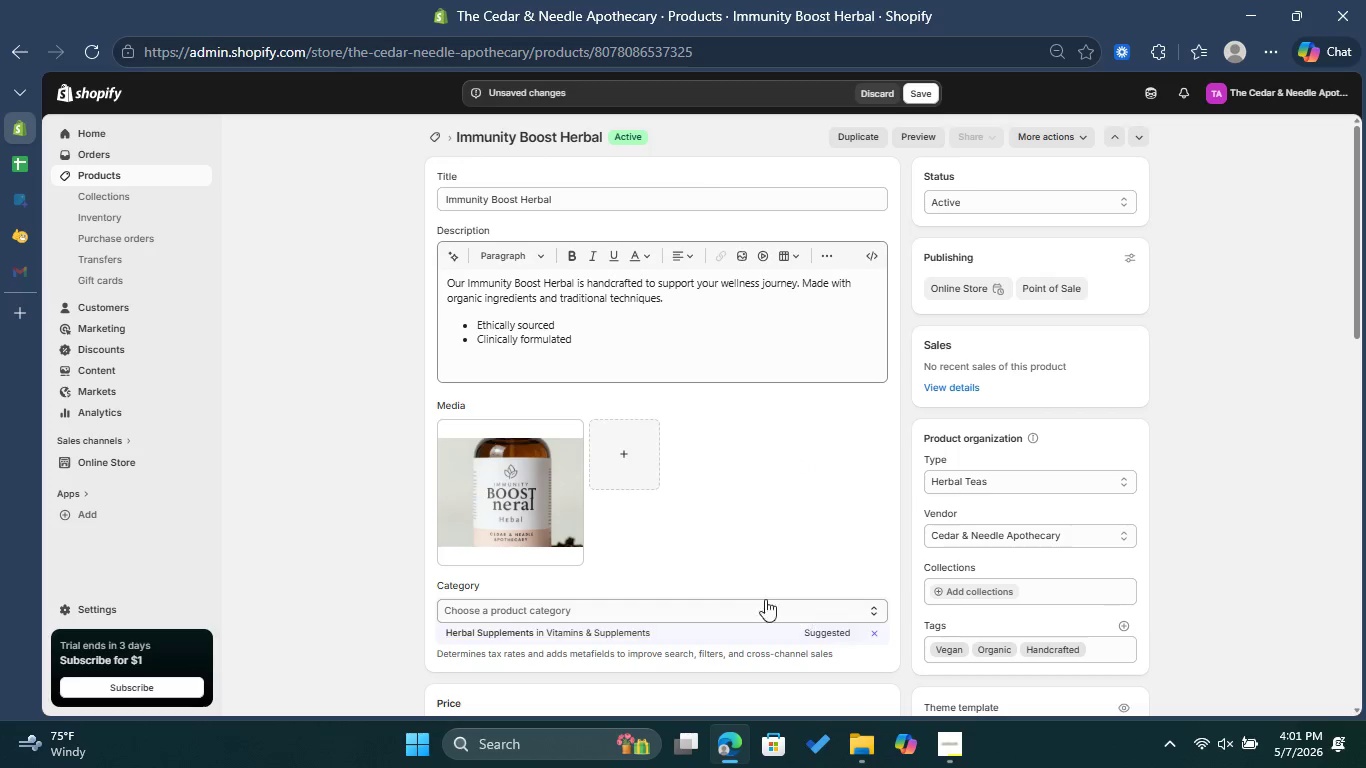 
left_click([737, 595])
 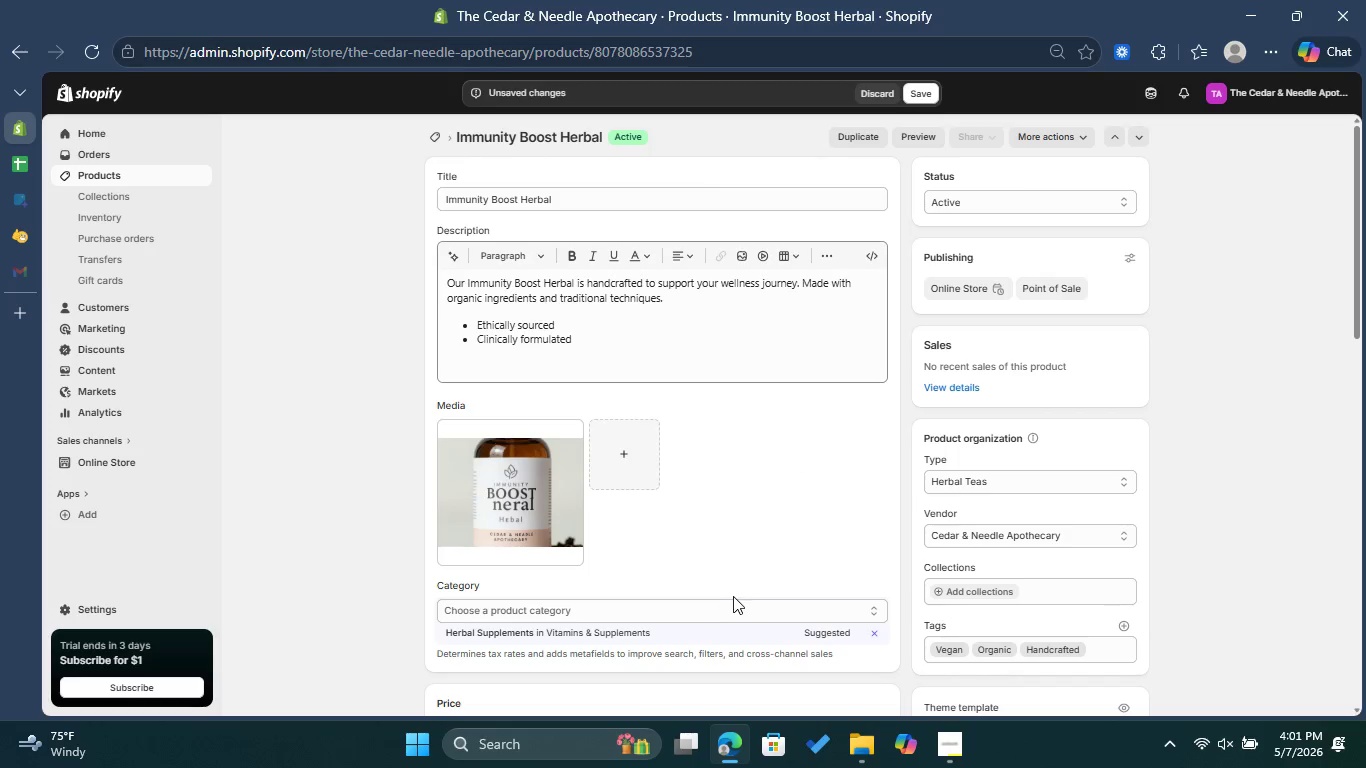 
left_click([726, 612])
 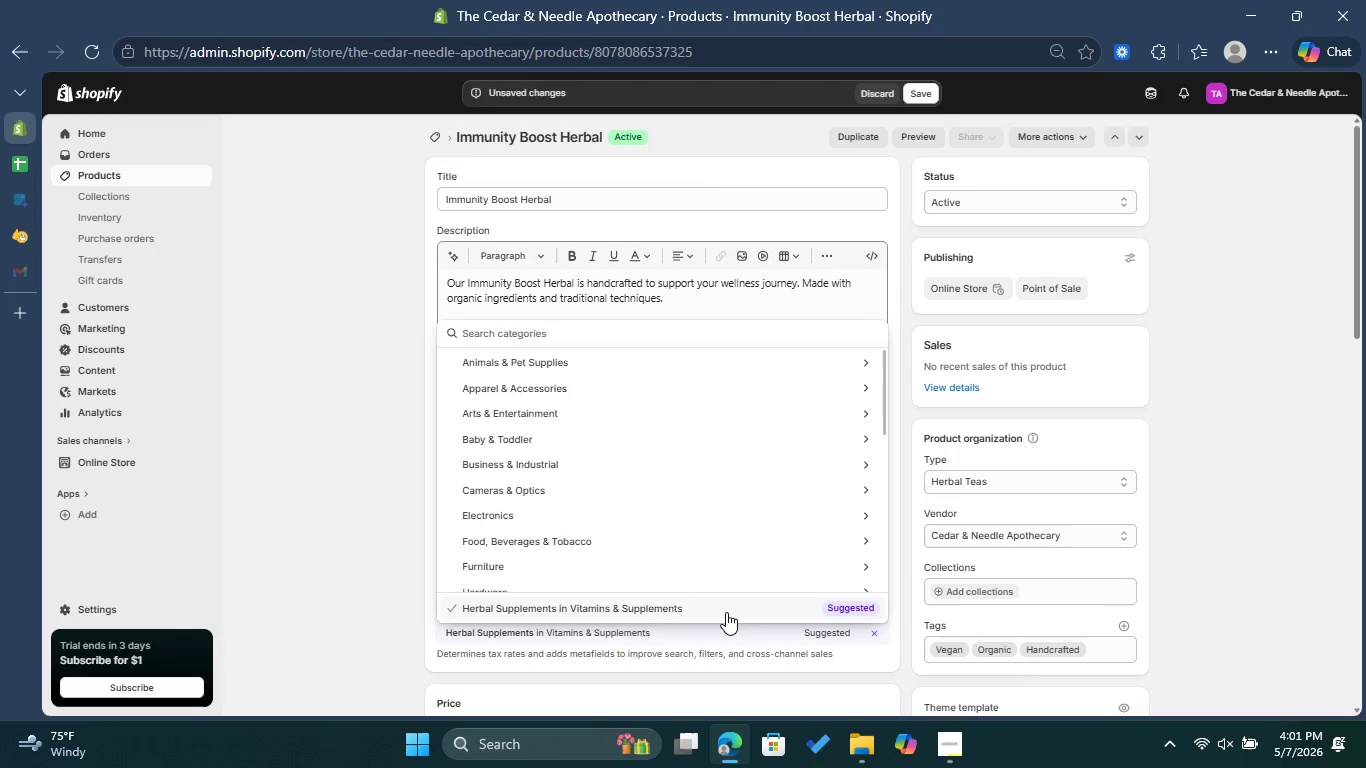 
type(Ta)
key(Backspace)
type(ea)
 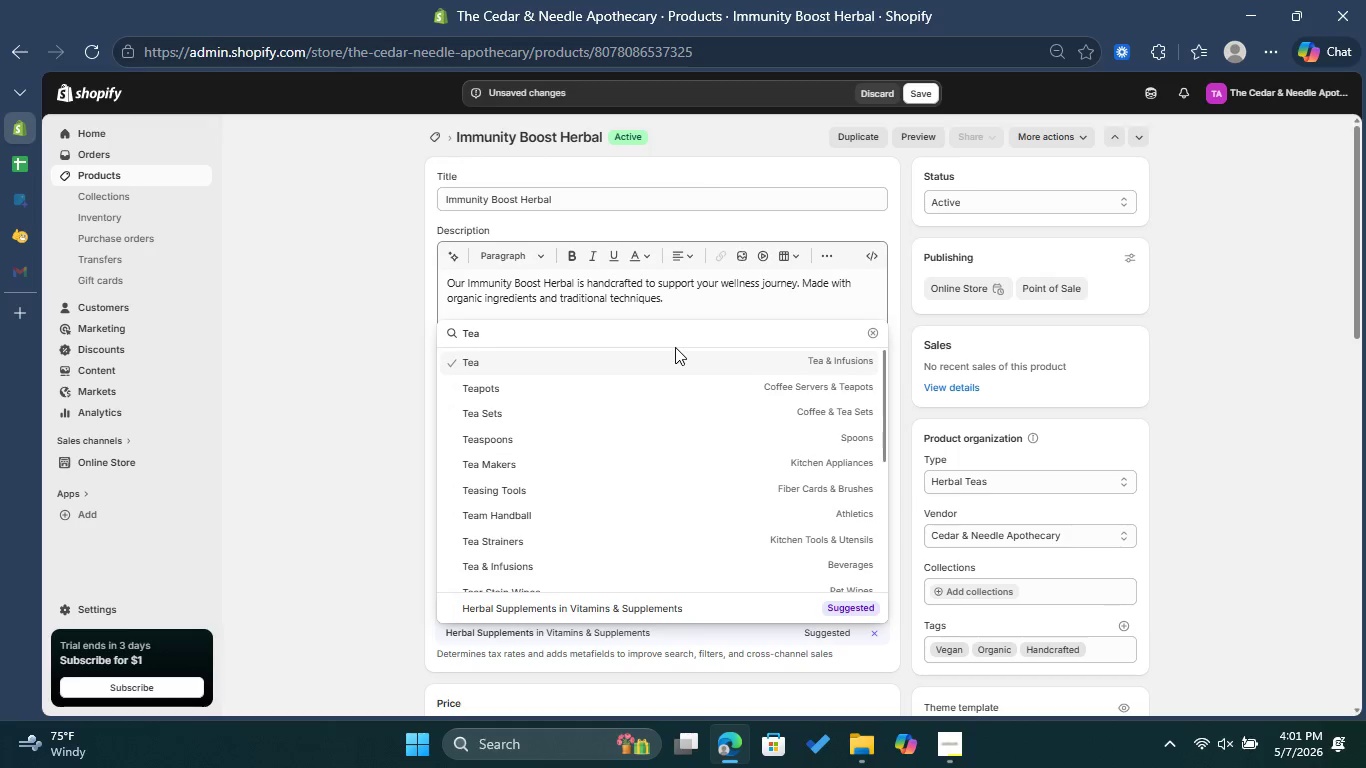 
left_click([675, 356])
 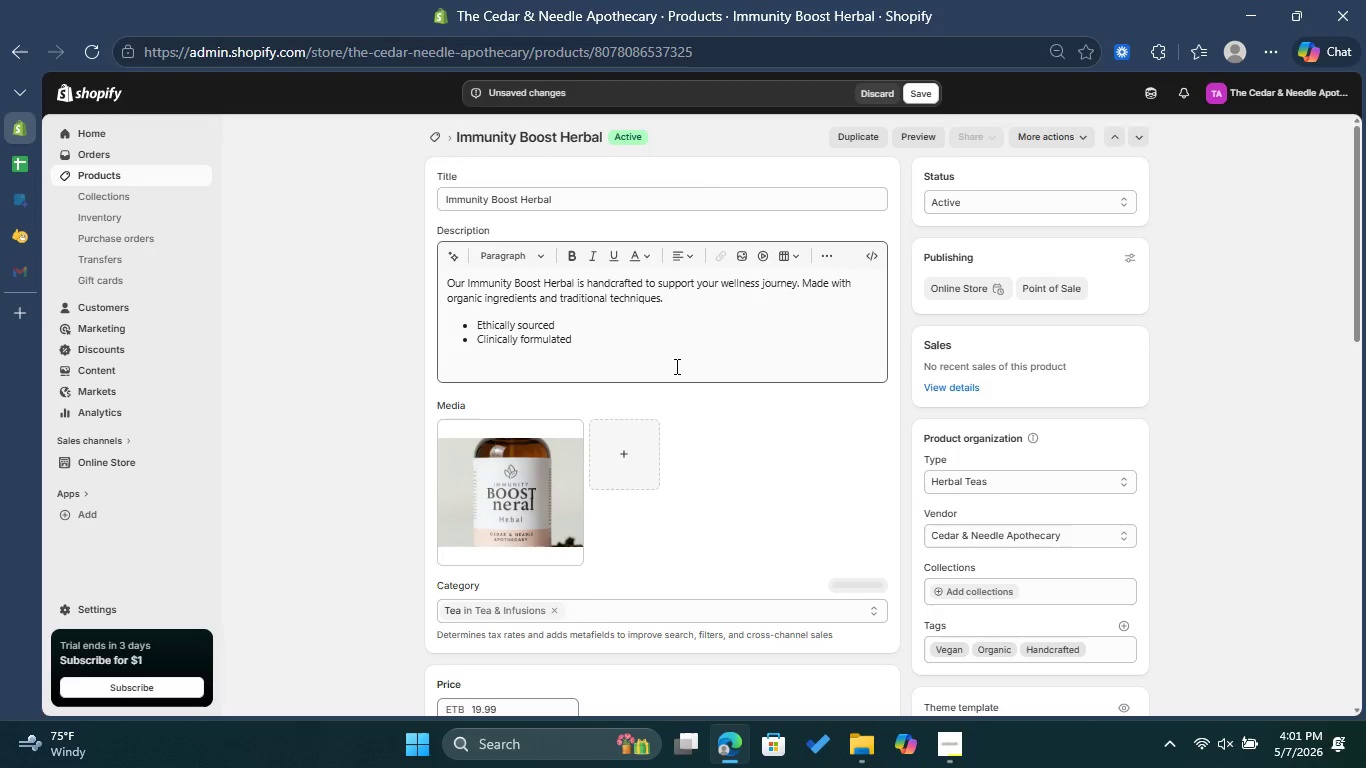 
scroll: coordinate [805, 506], scroll_direction: down, amount: 7.0
 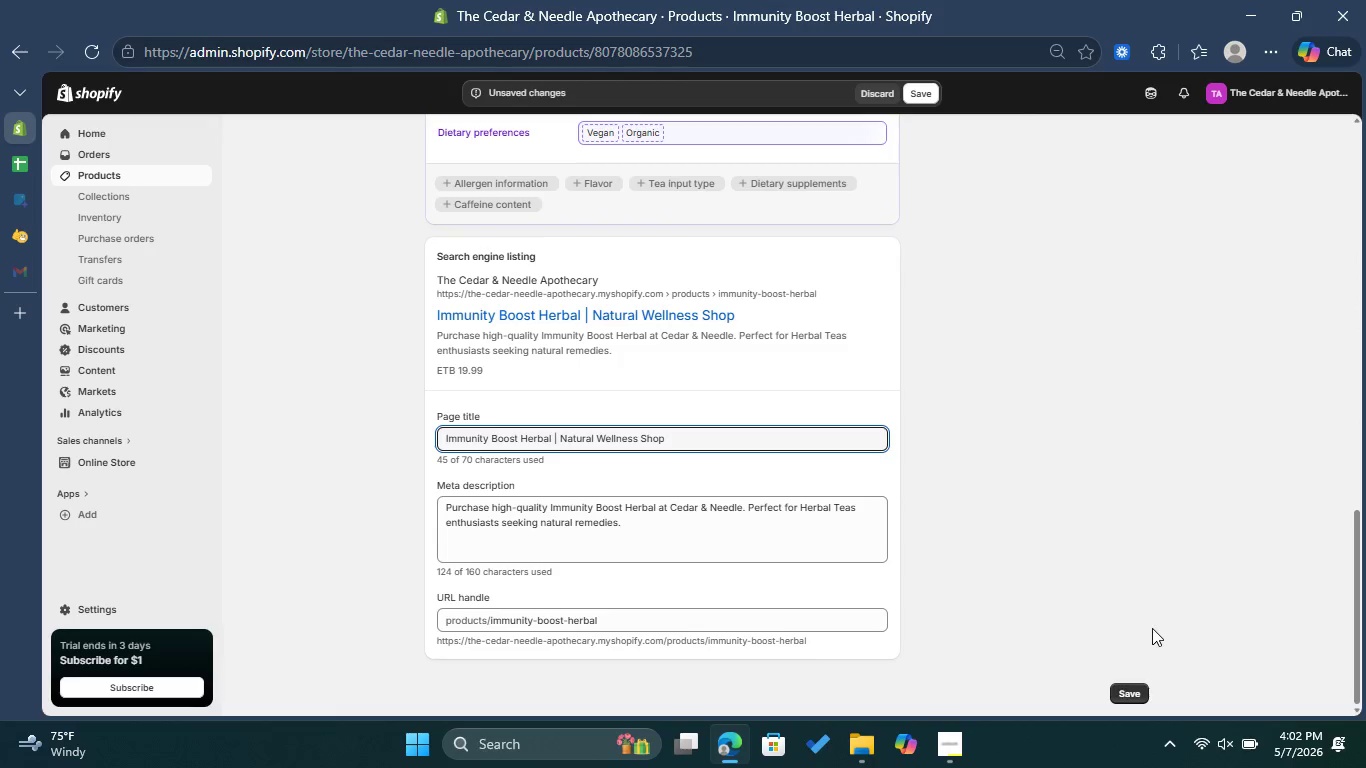 
left_click([1136, 691])
 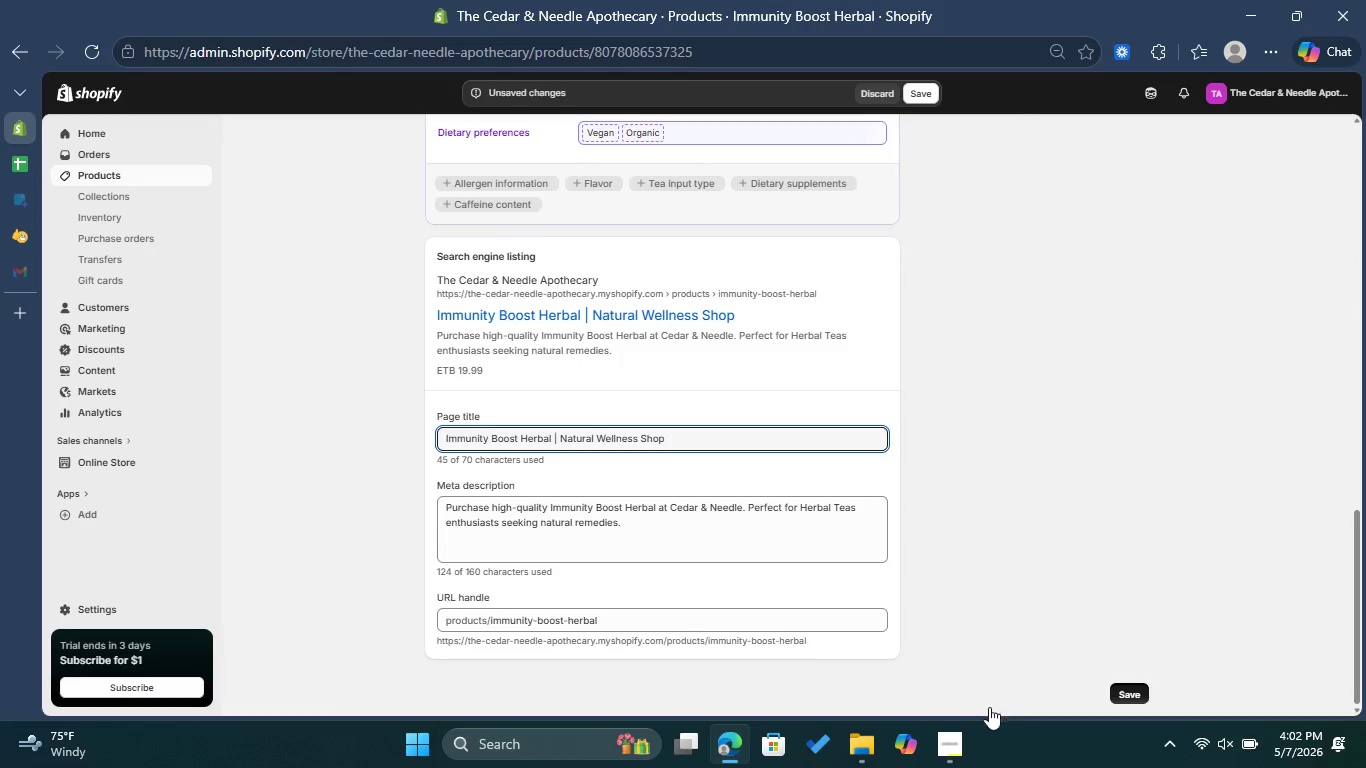 
left_click([960, 740])
 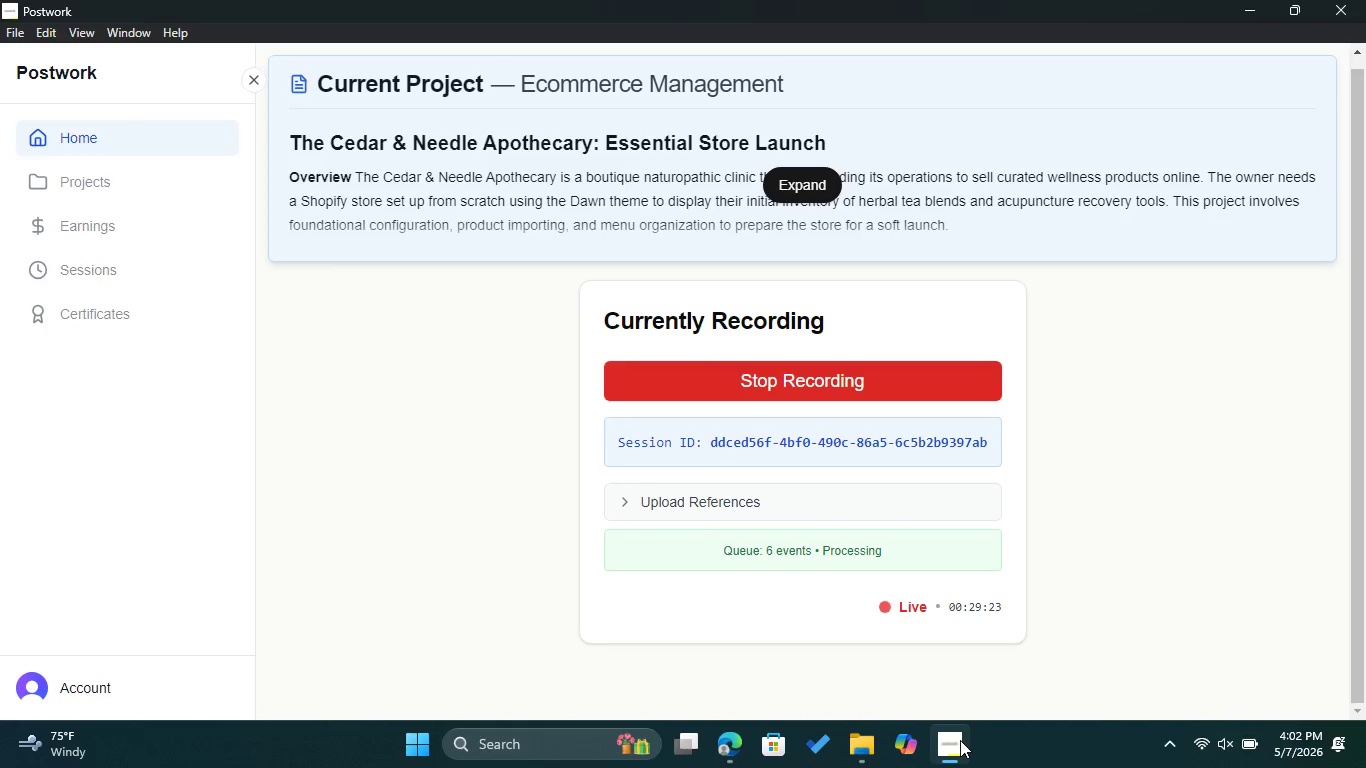 
left_click([960, 740])
 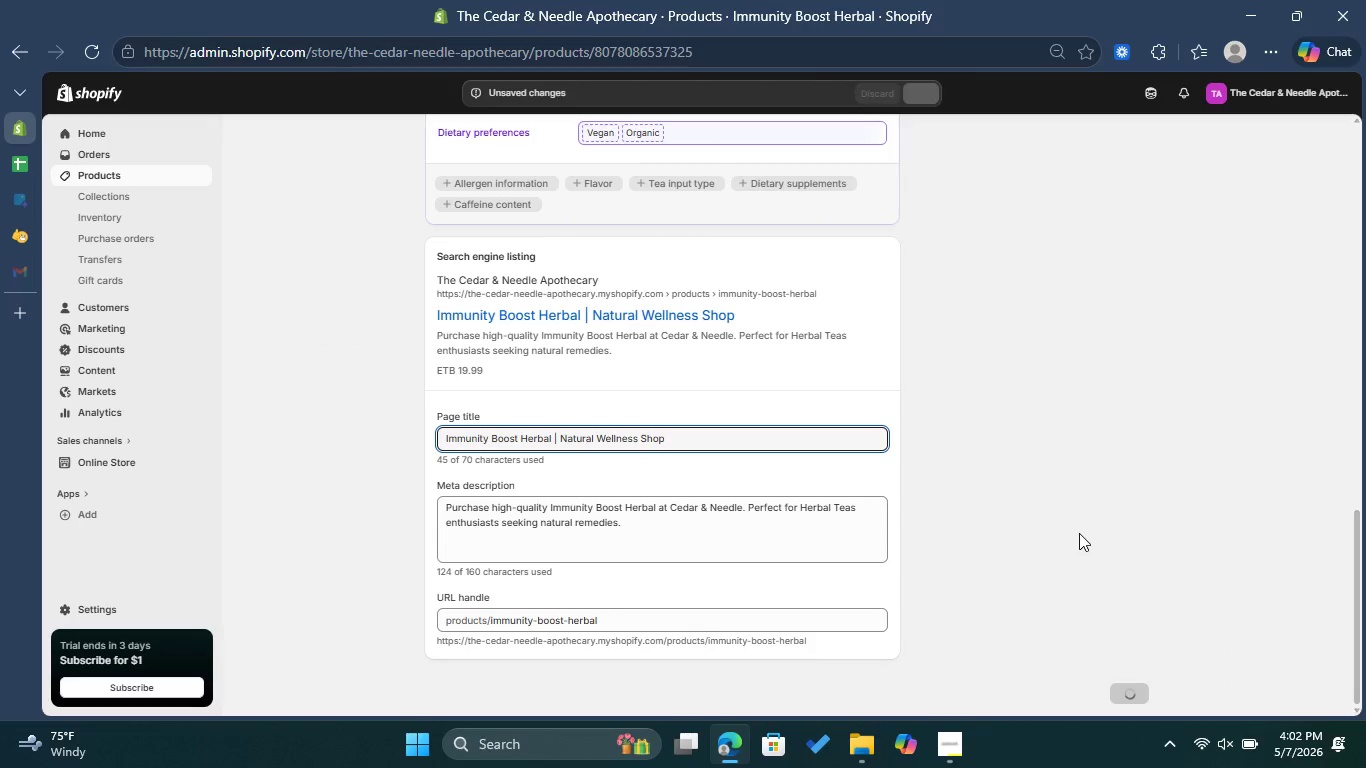 
scroll: coordinate [1079, 533], scroll_direction: up, amount: 10.0
 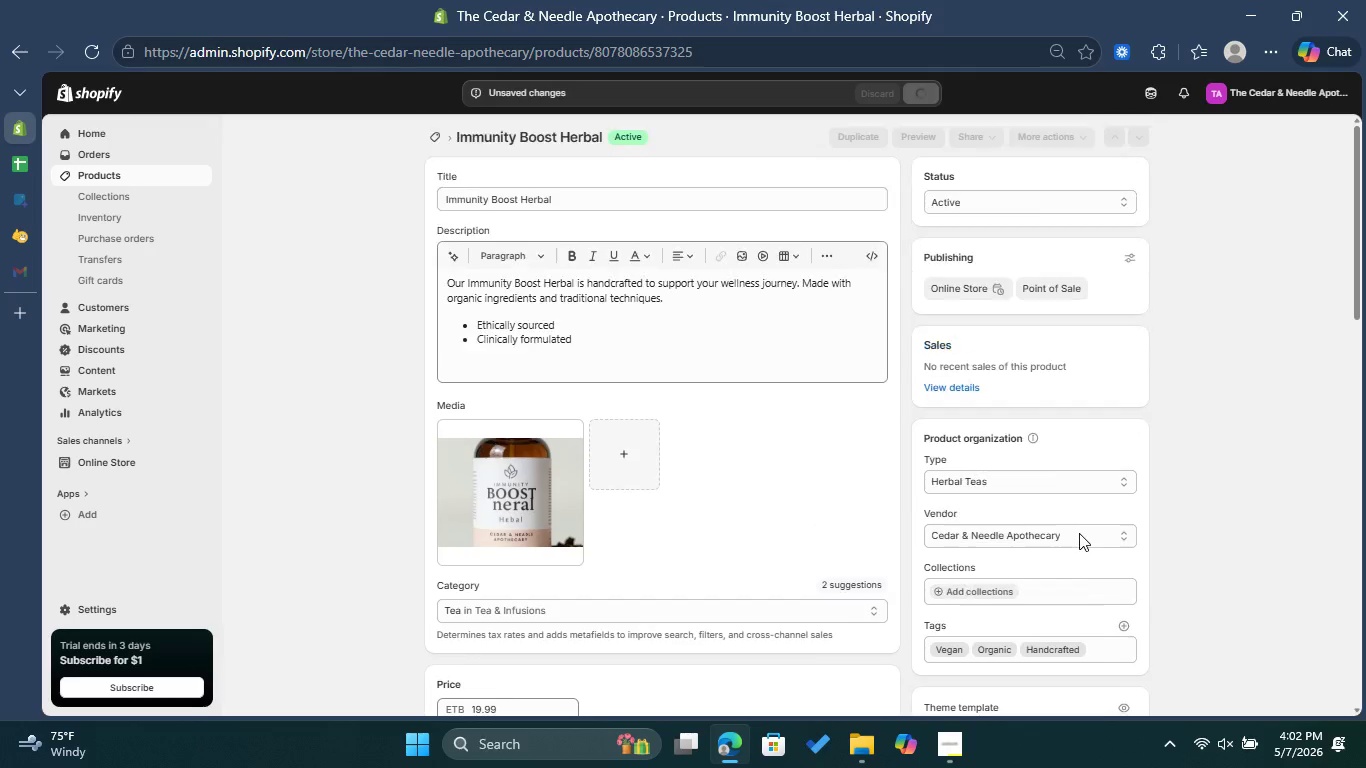 
scroll: coordinate [1079, 533], scroll_direction: down, amount: 4.0
 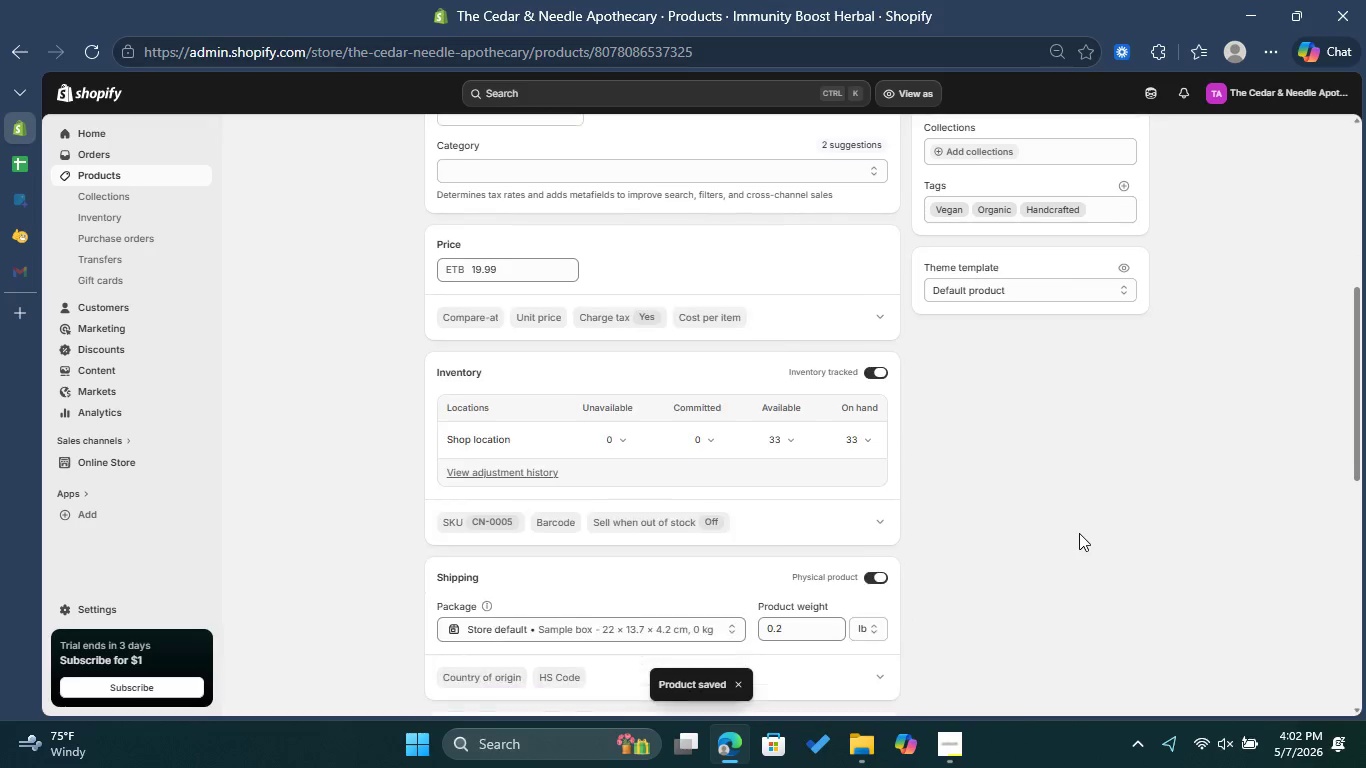 
scroll: coordinate [1079, 533], scroll_direction: up, amount: 7.0
 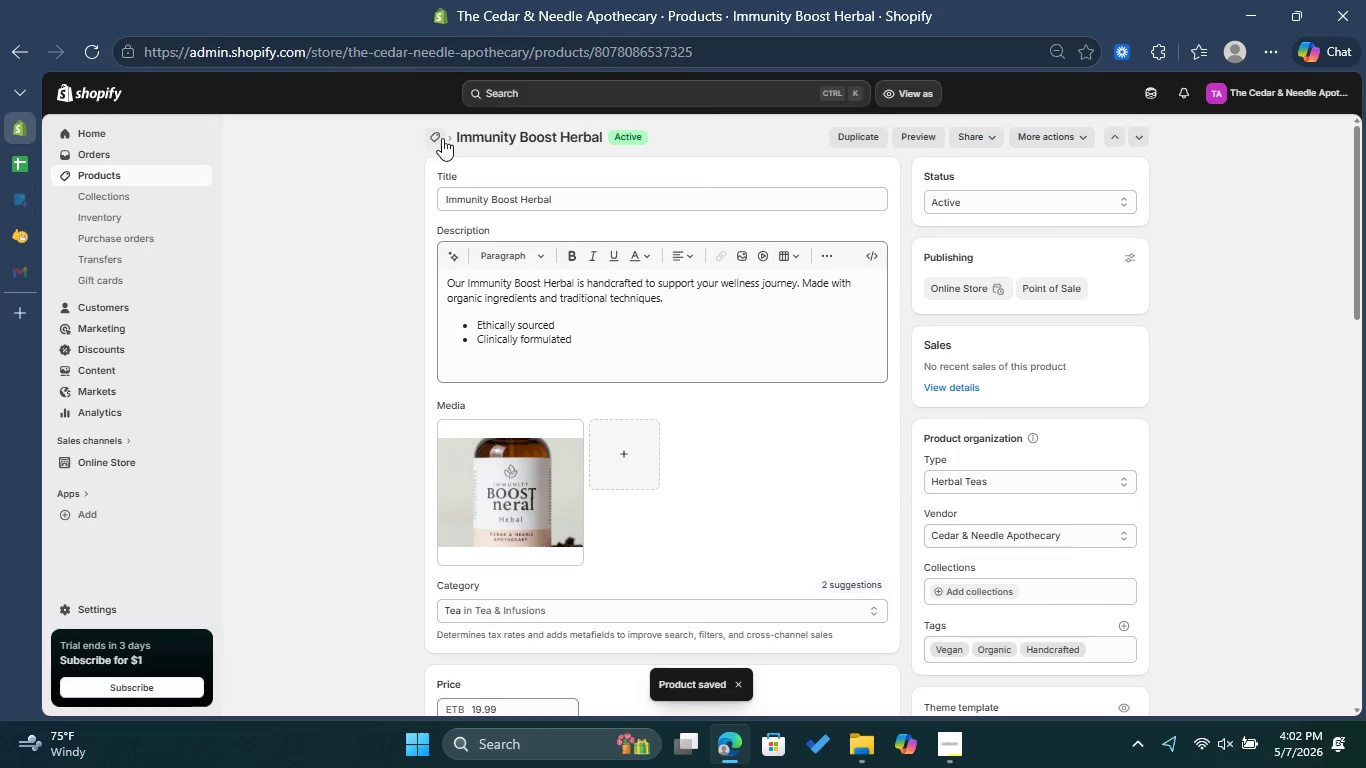 
left_click([439, 137])
 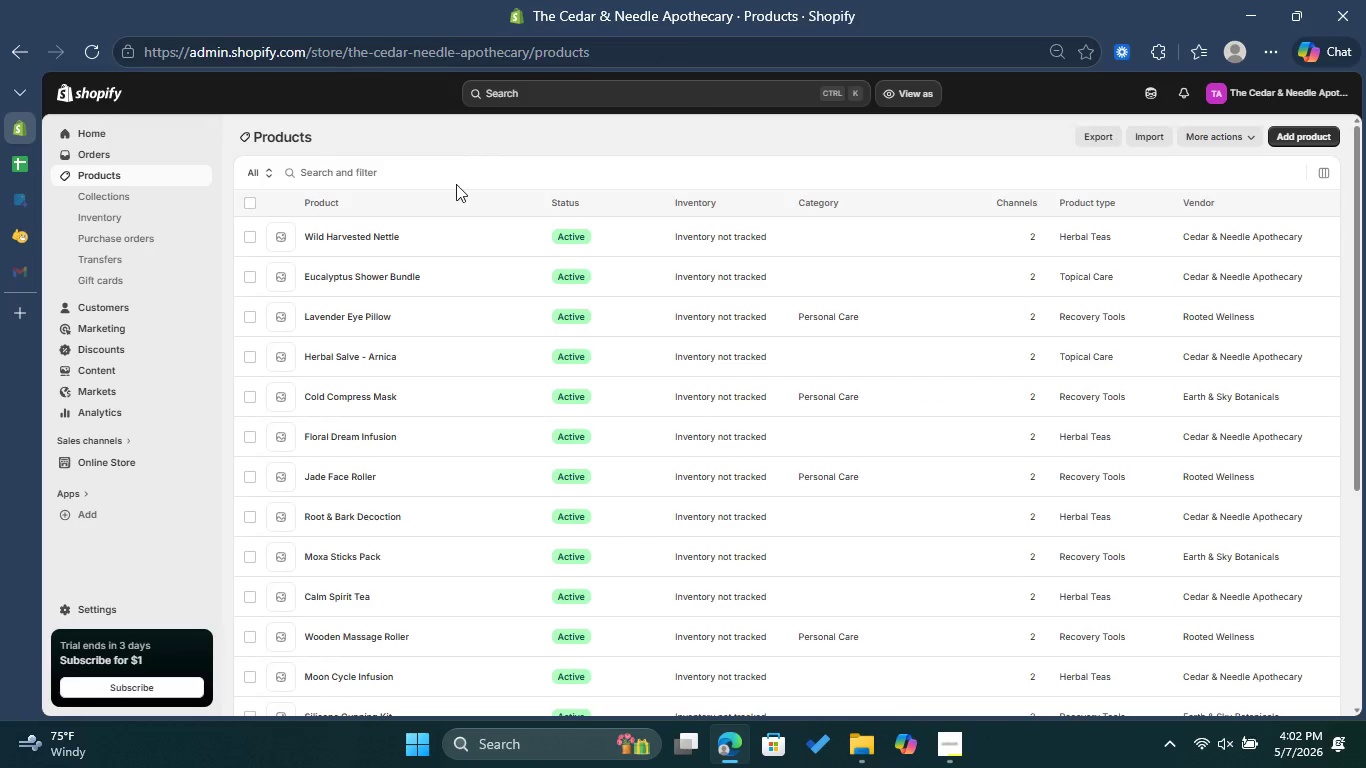 
scroll: coordinate [547, 486], scroll_direction: down, amount: 3.0
 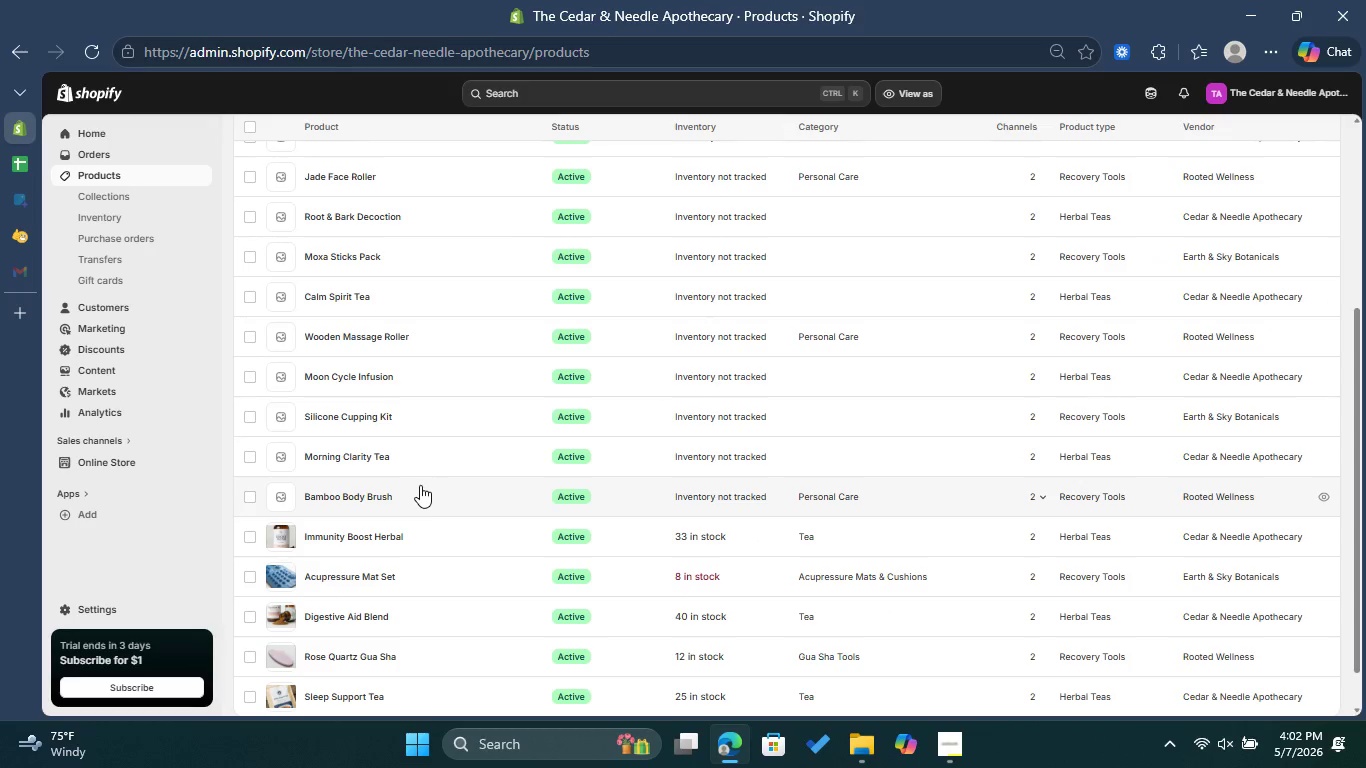 
left_click([377, 501])
 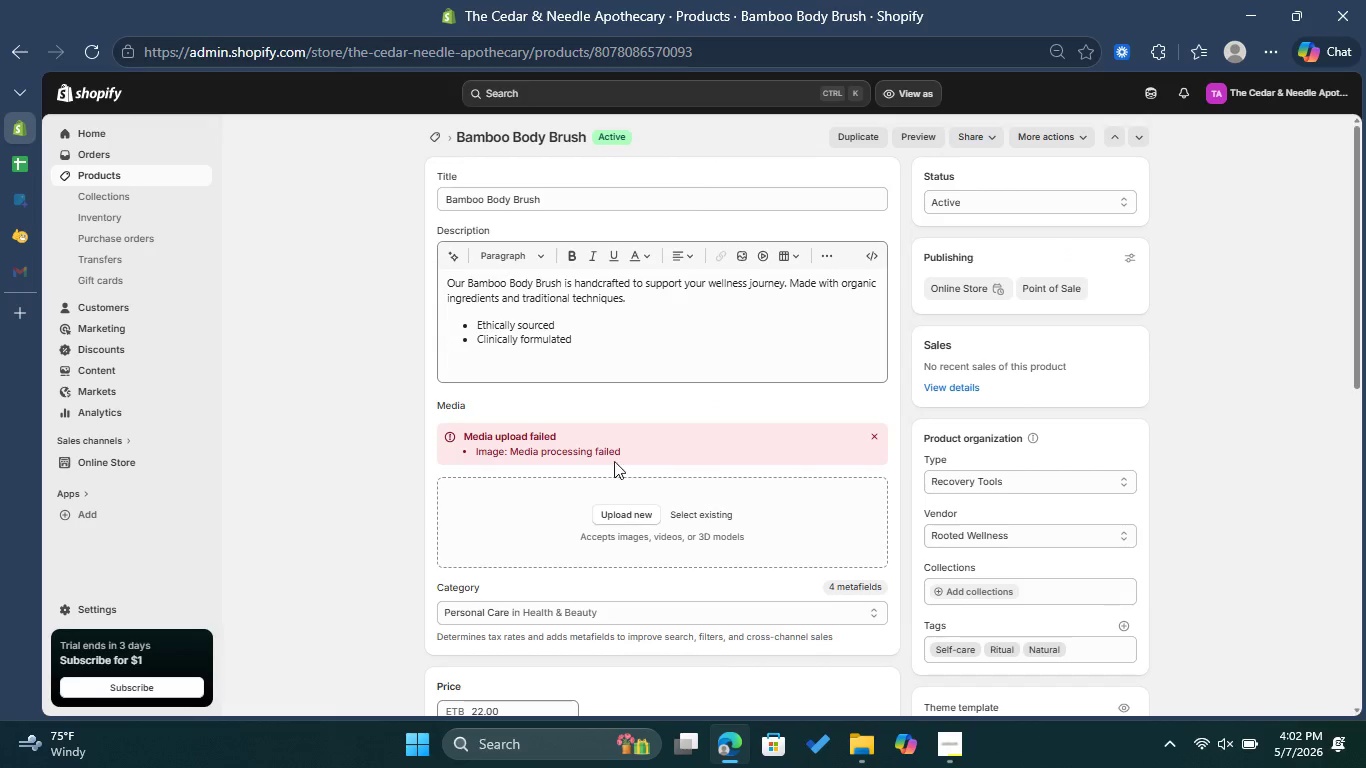 
wait(7.61)
 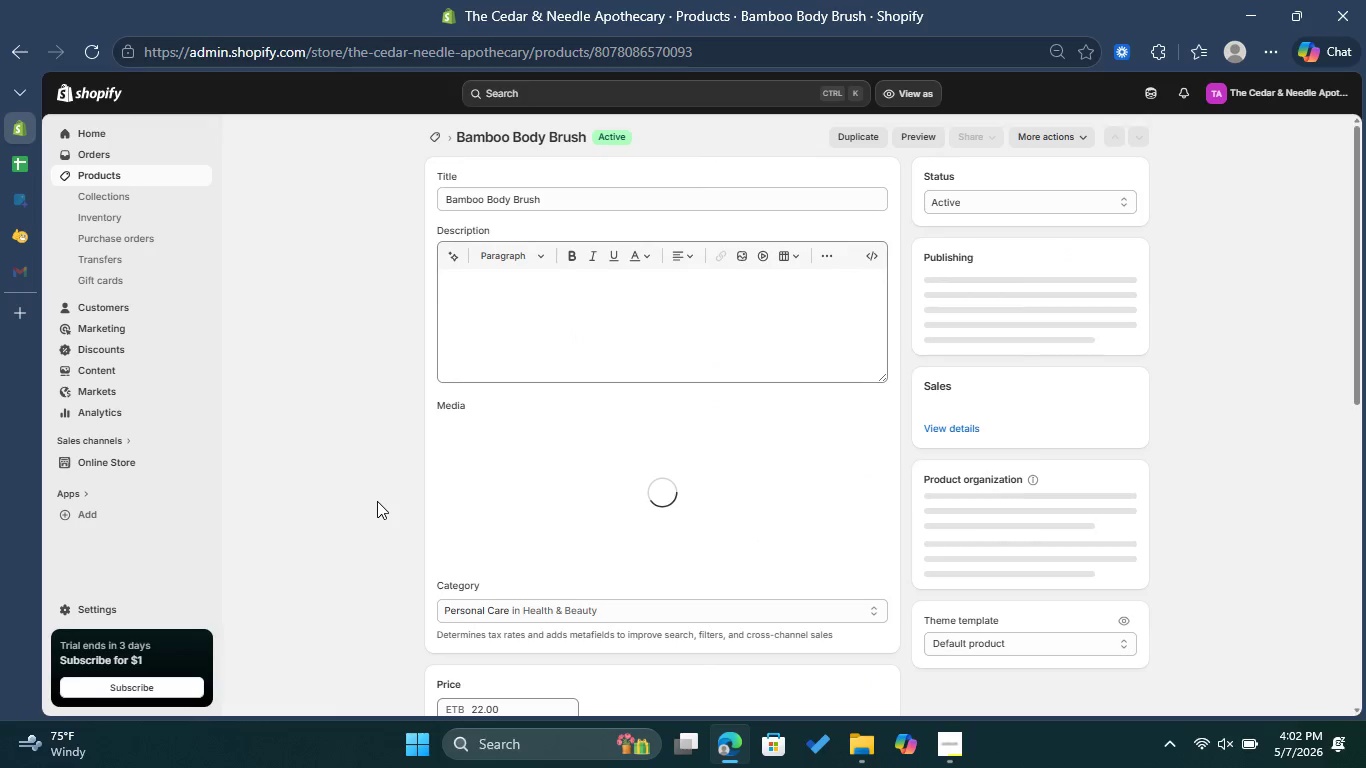 
left_click([873, 437])
 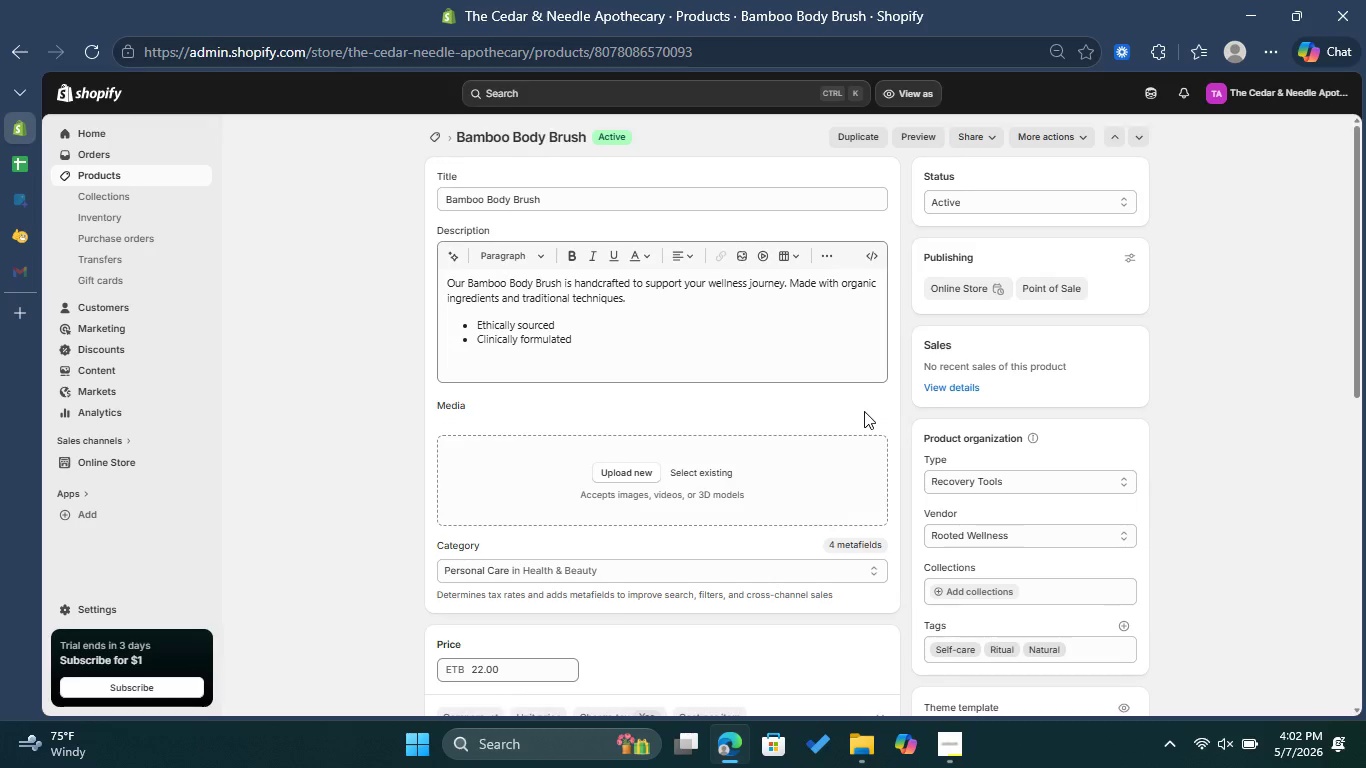 
scroll: coordinate [844, 443], scroll_direction: down, amount: 2.0
 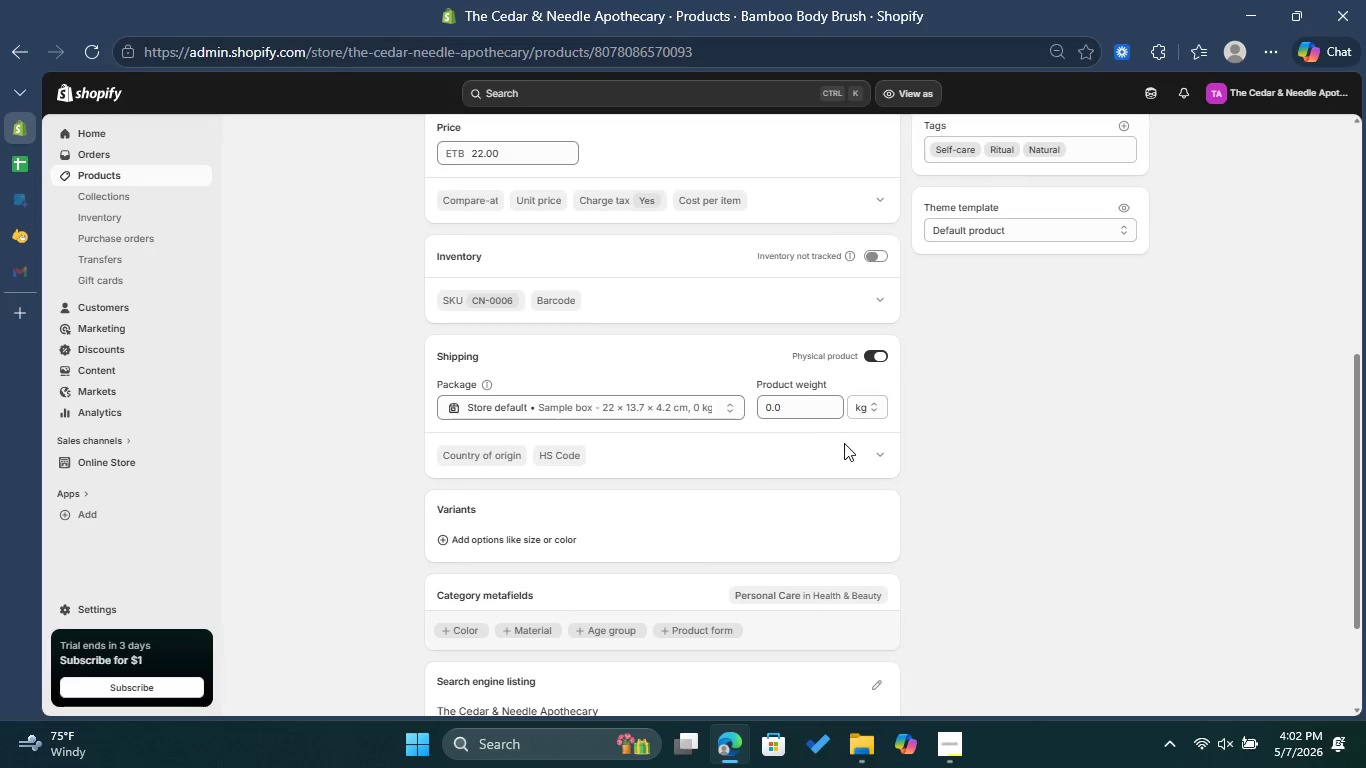 
left_click([793, 405])
 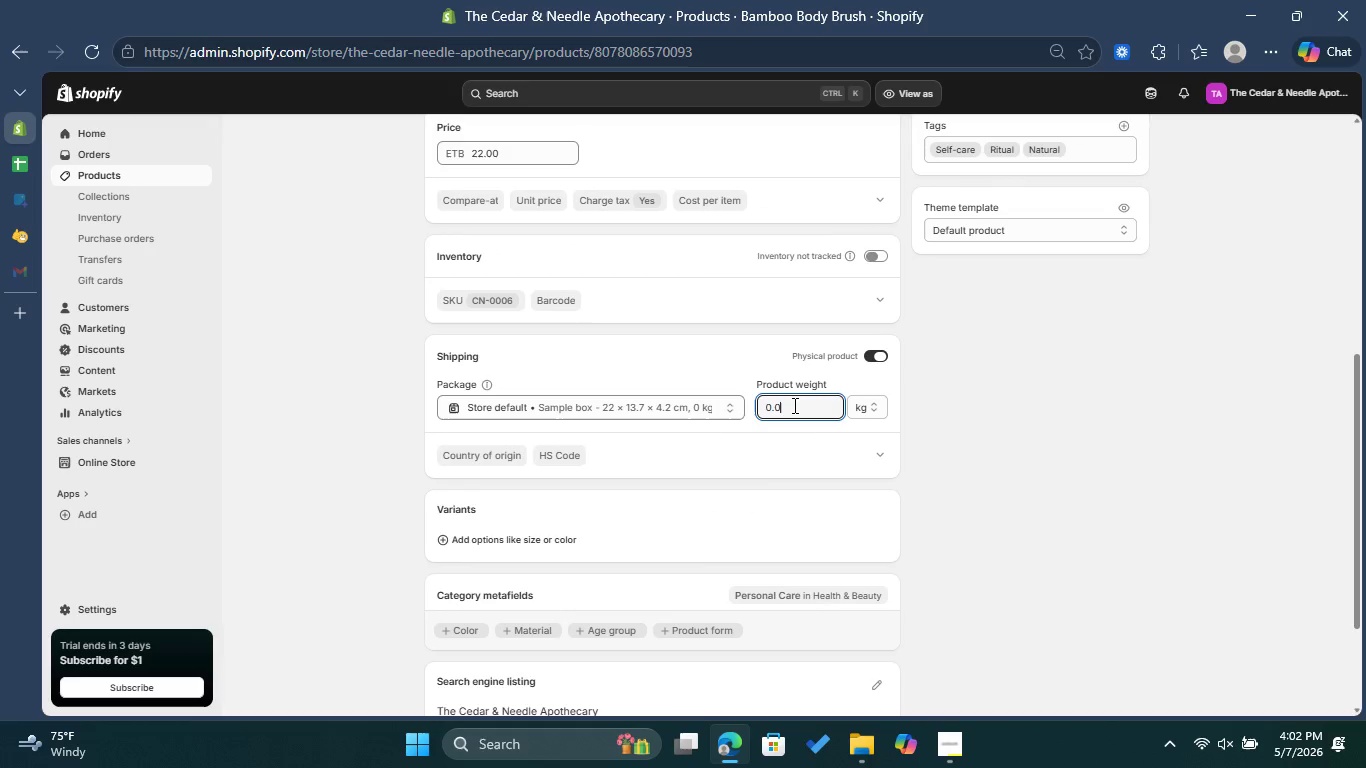 
scroll: coordinate [793, 405], scroll_direction: up, amount: 4.0
 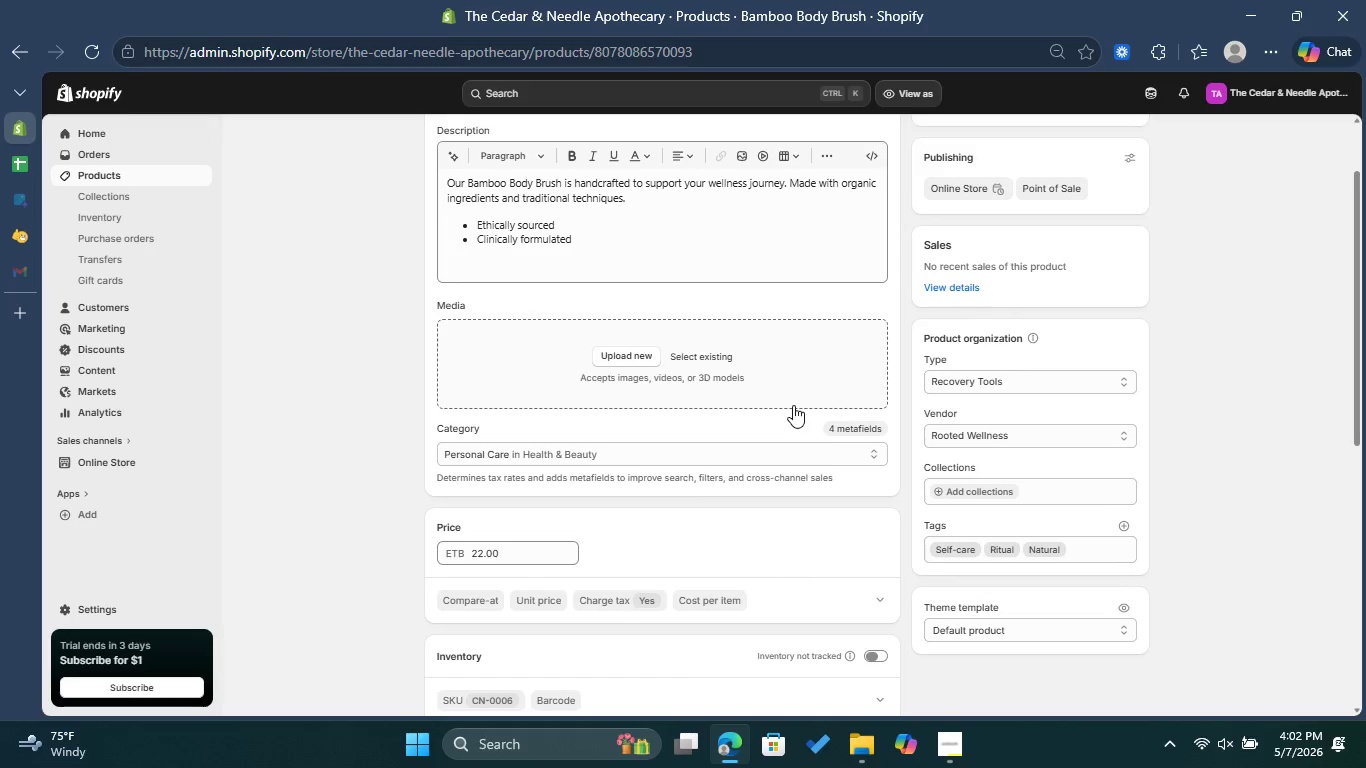 
scroll: coordinate [793, 405], scroll_direction: down, amount: 4.0
 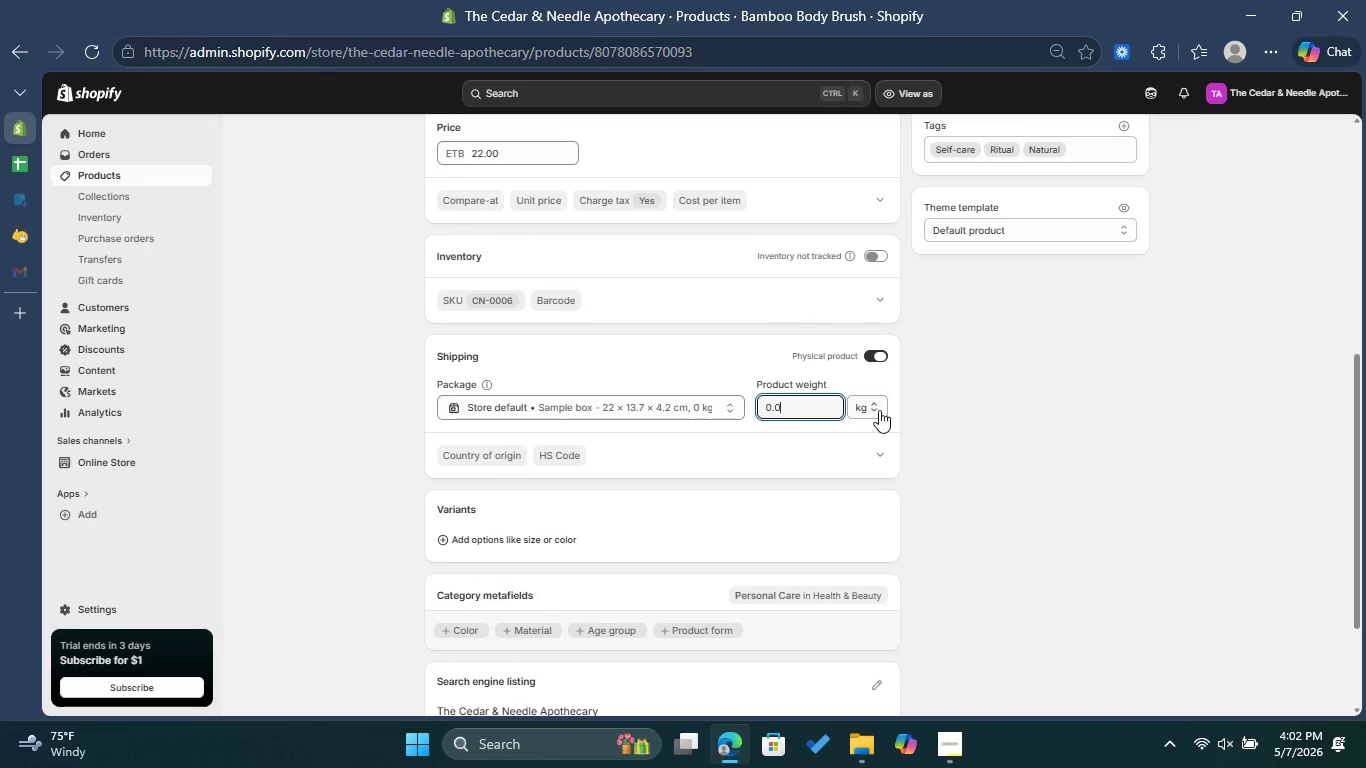 
left_click([874, 410])
 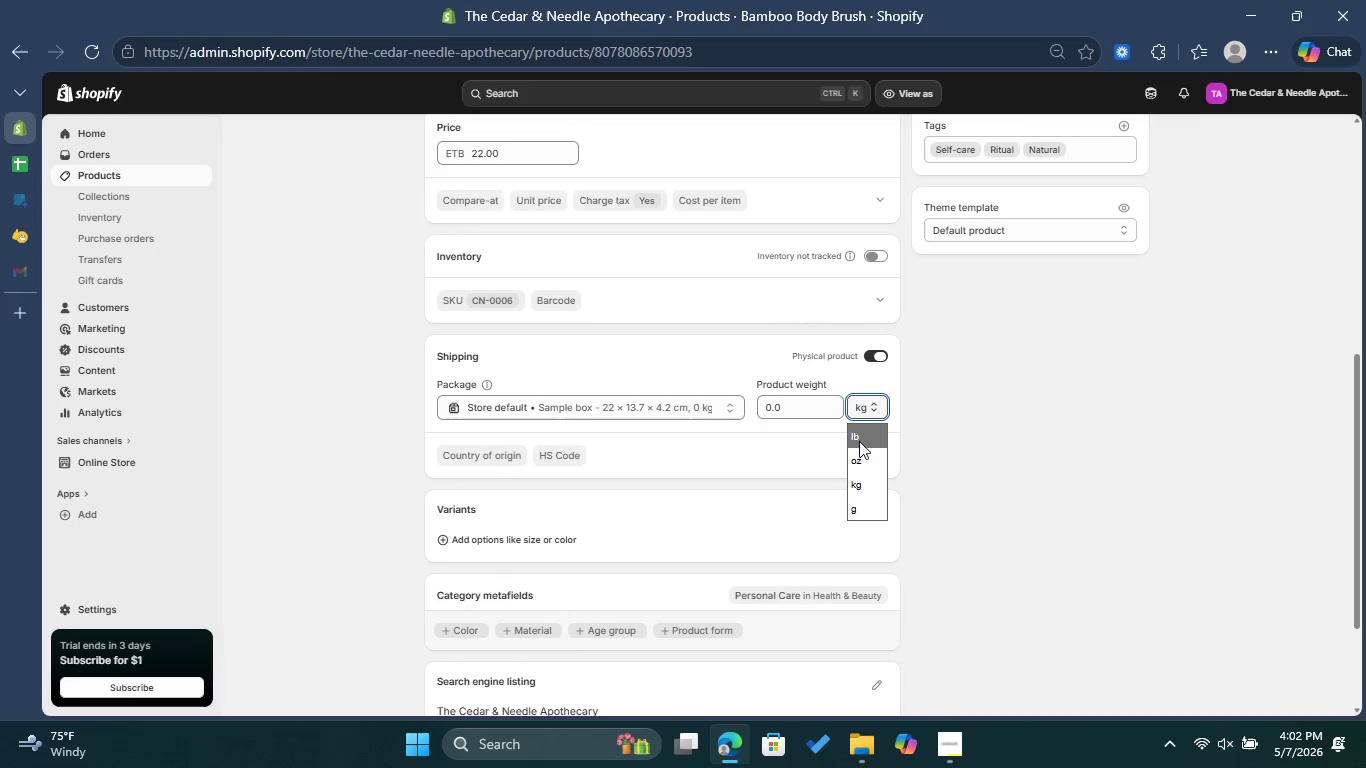 
left_click([861, 437])
 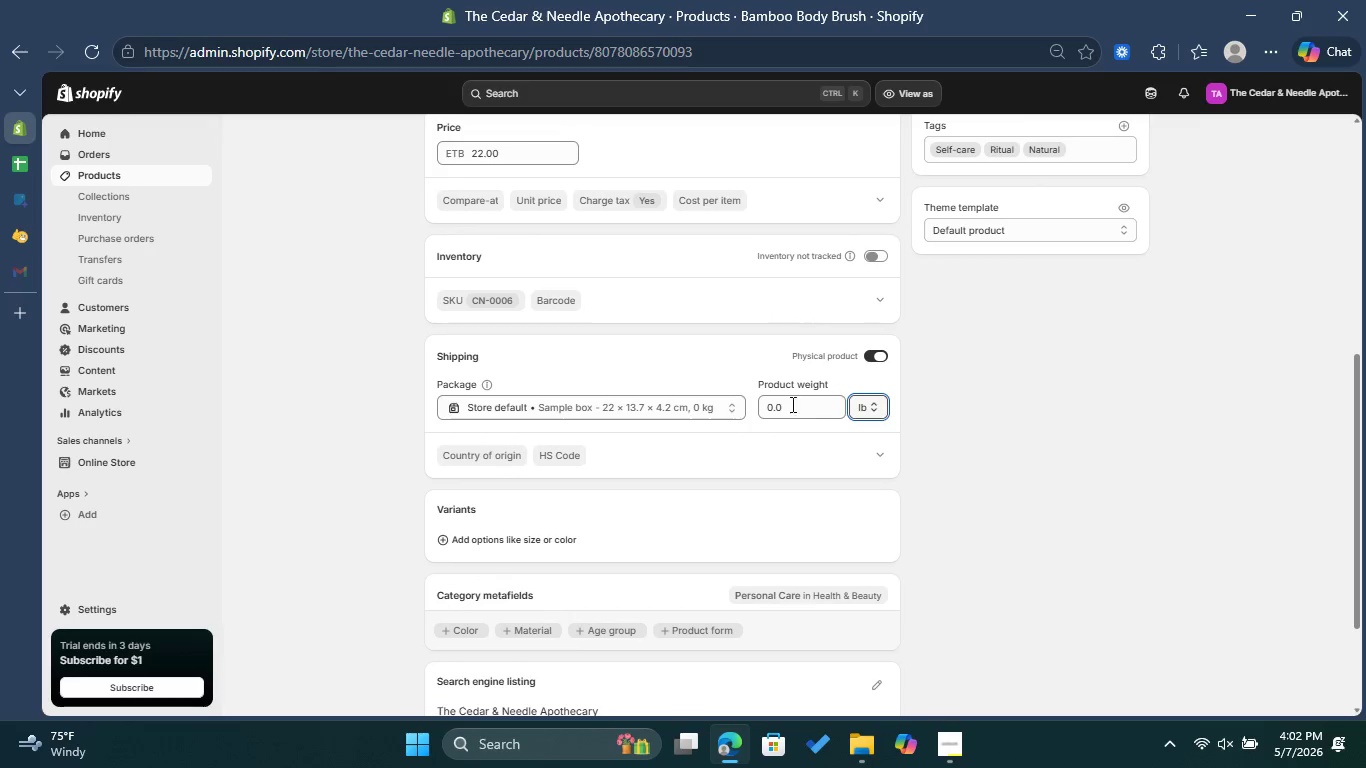 
left_click_drag(start_coordinate=[788, 403], to_coordinate=[766, 403])
 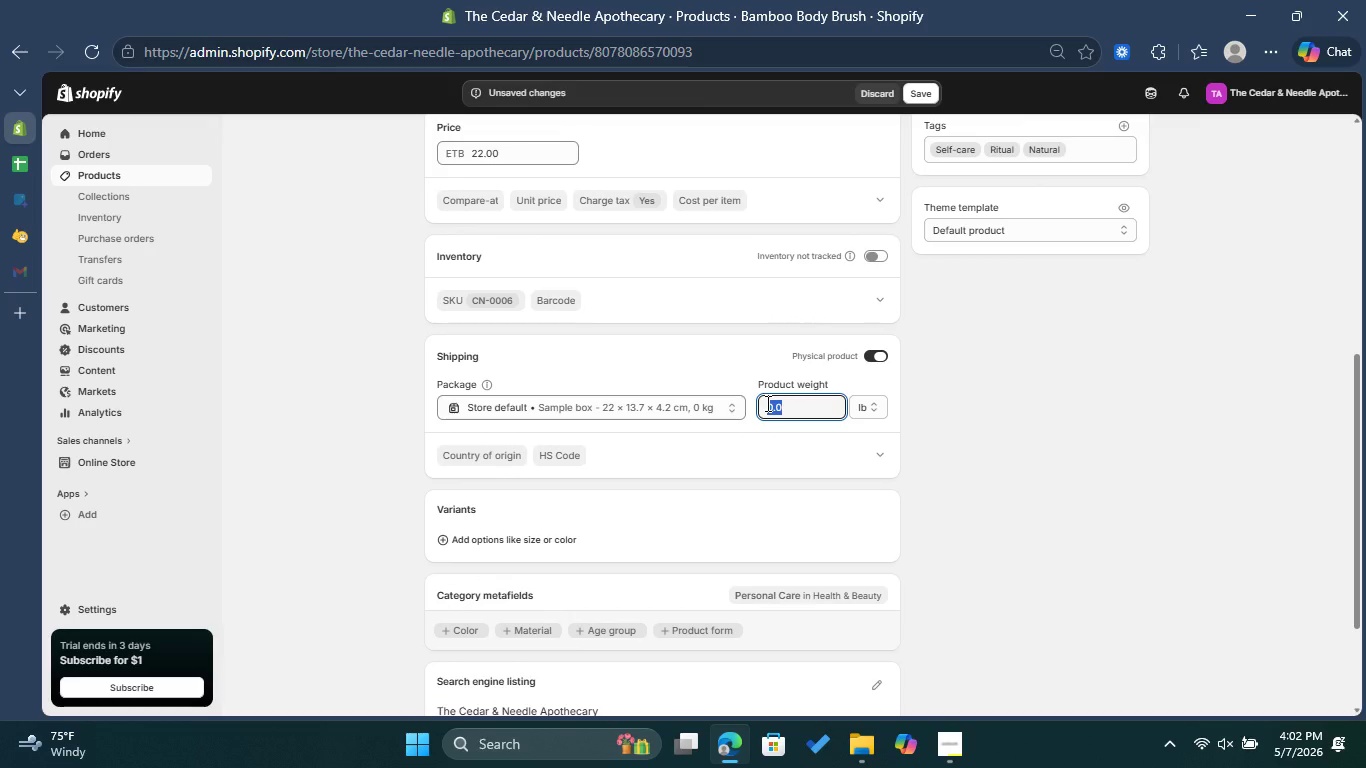 
key(1)
 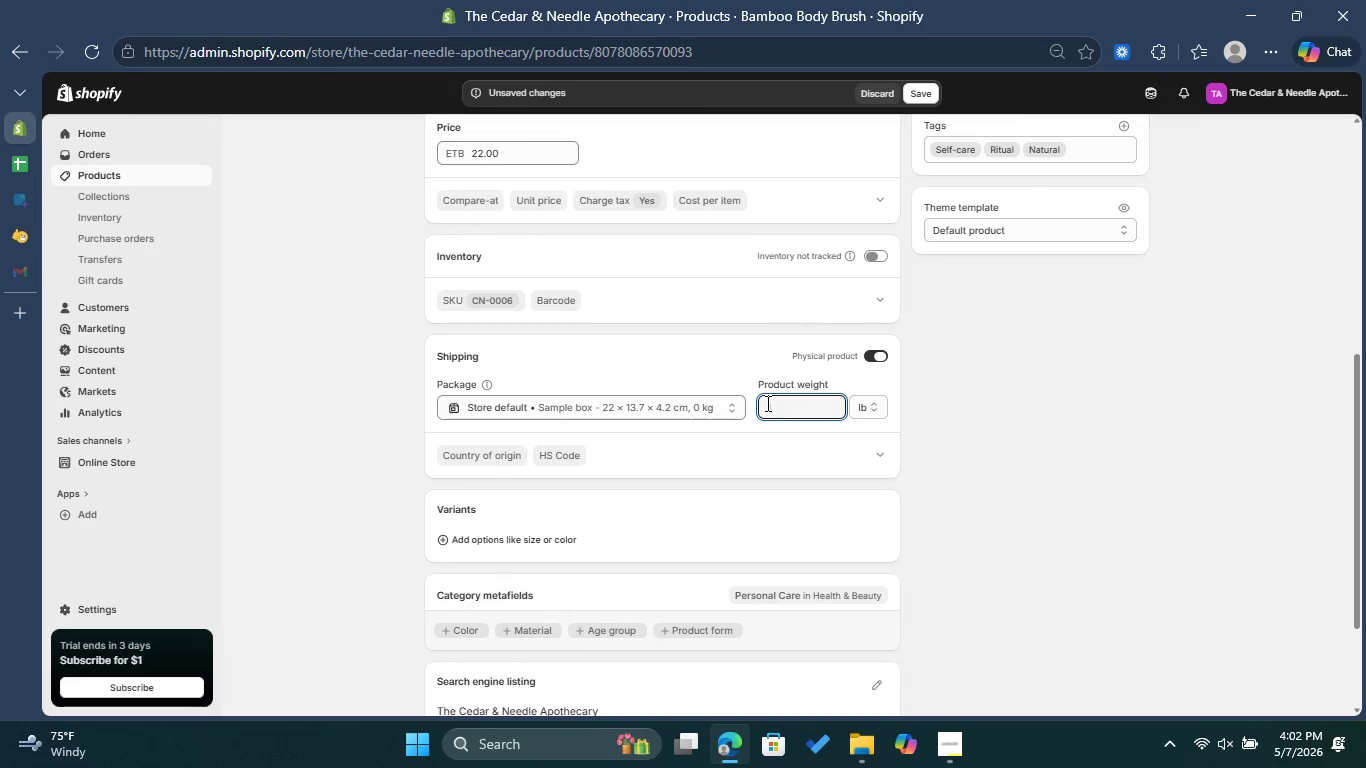 
key(Period)
 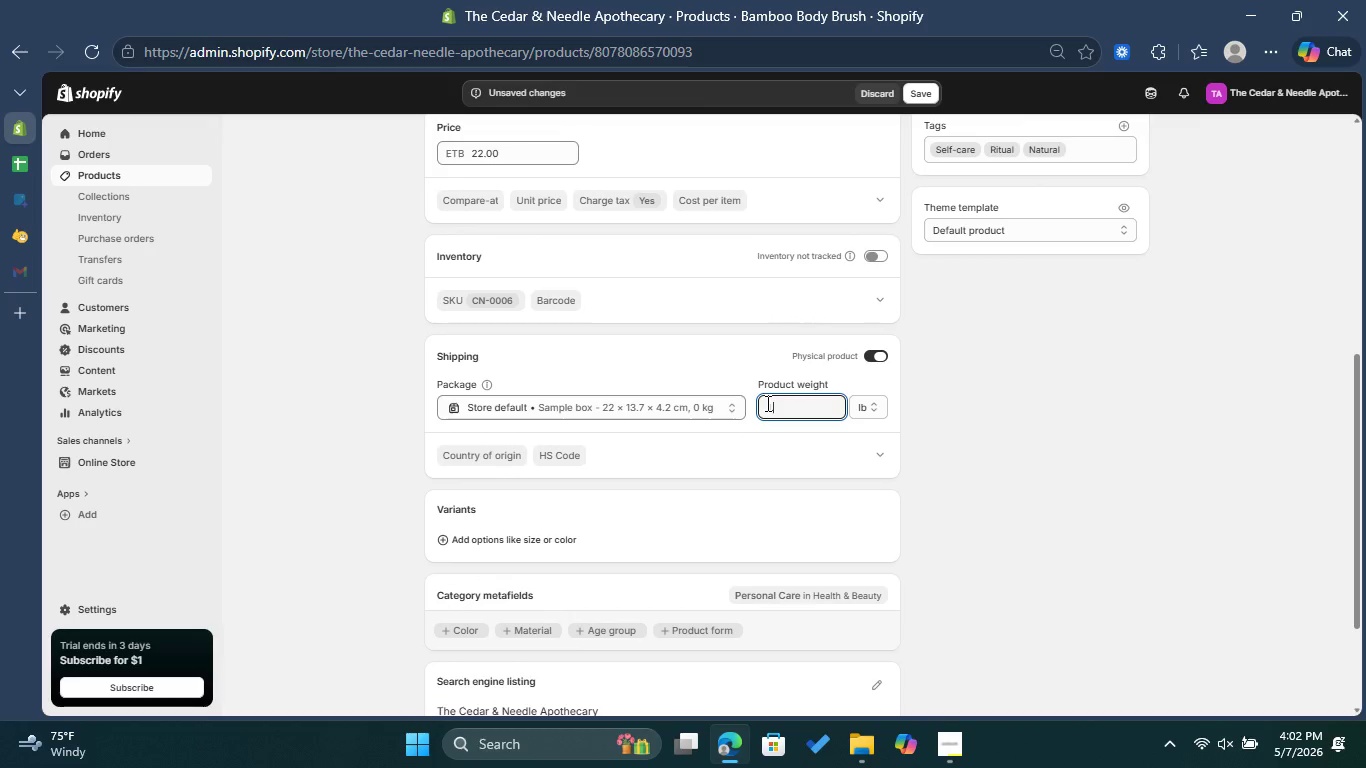 
key(5)
 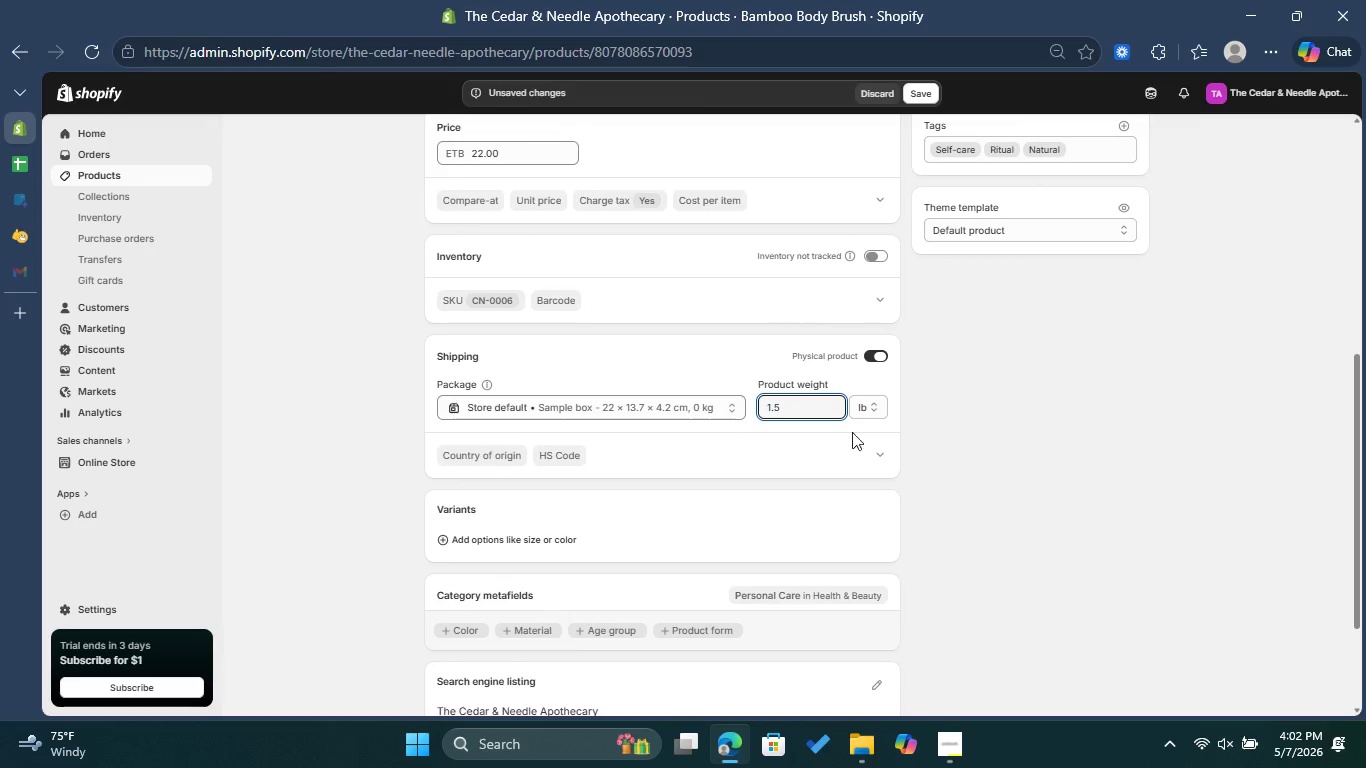 
left_click([1011, 438])
 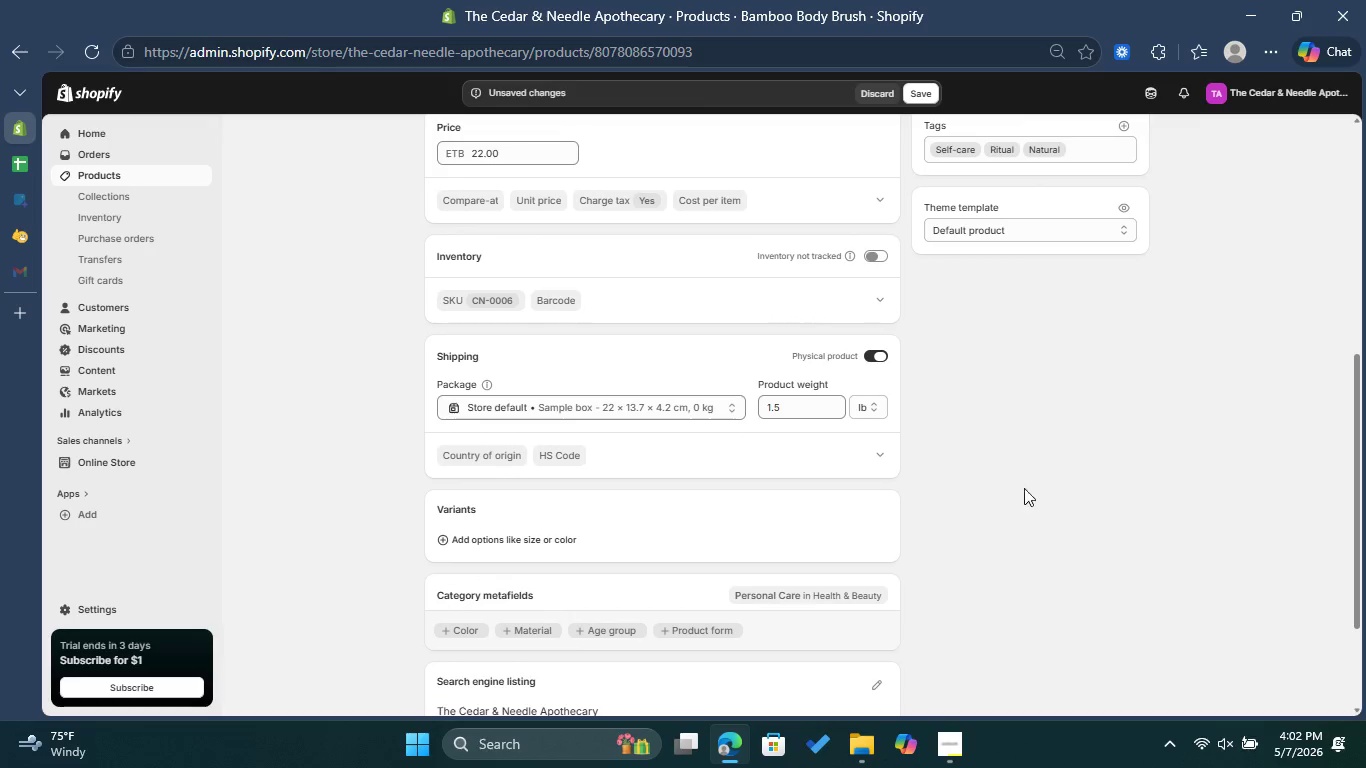 
scroll: coordinate [1018, 506], scroll_direction: none, amount: 0.0
 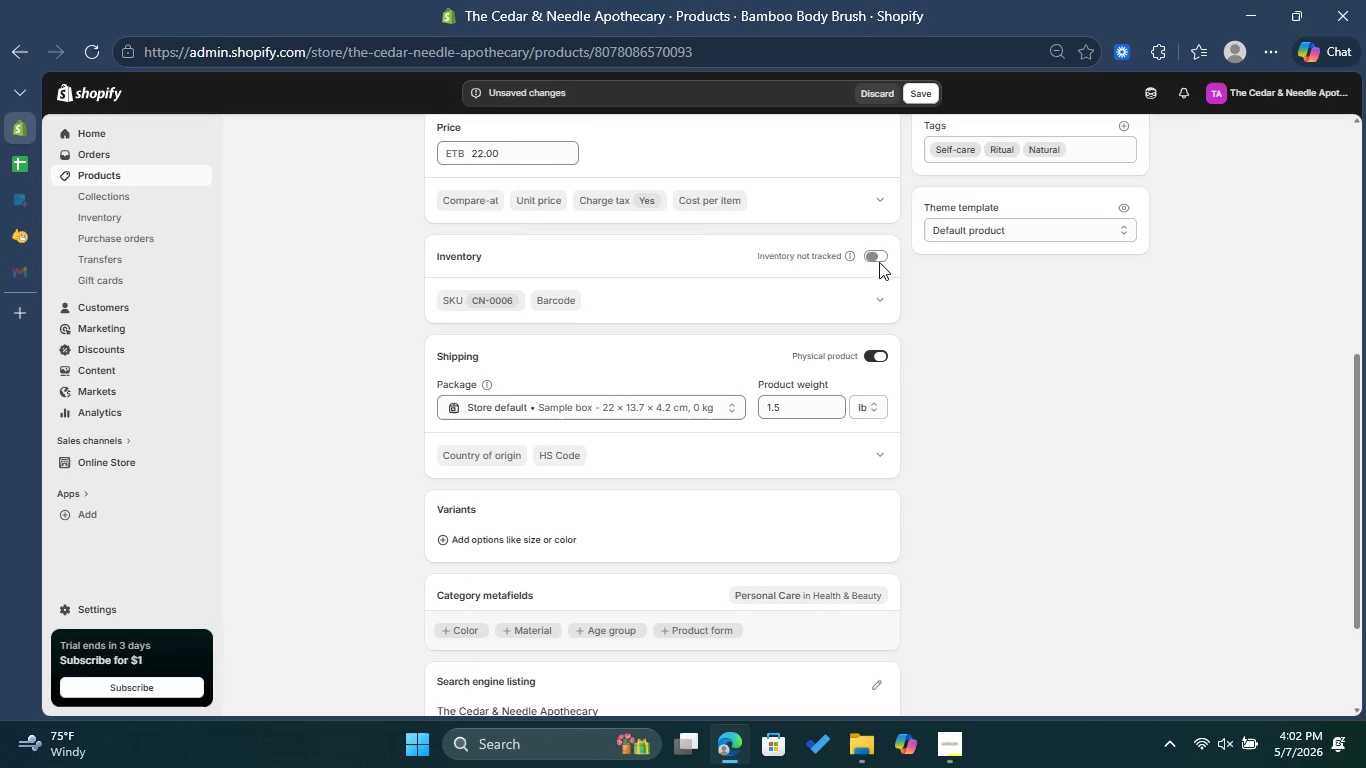 
left_click([879, 257])
 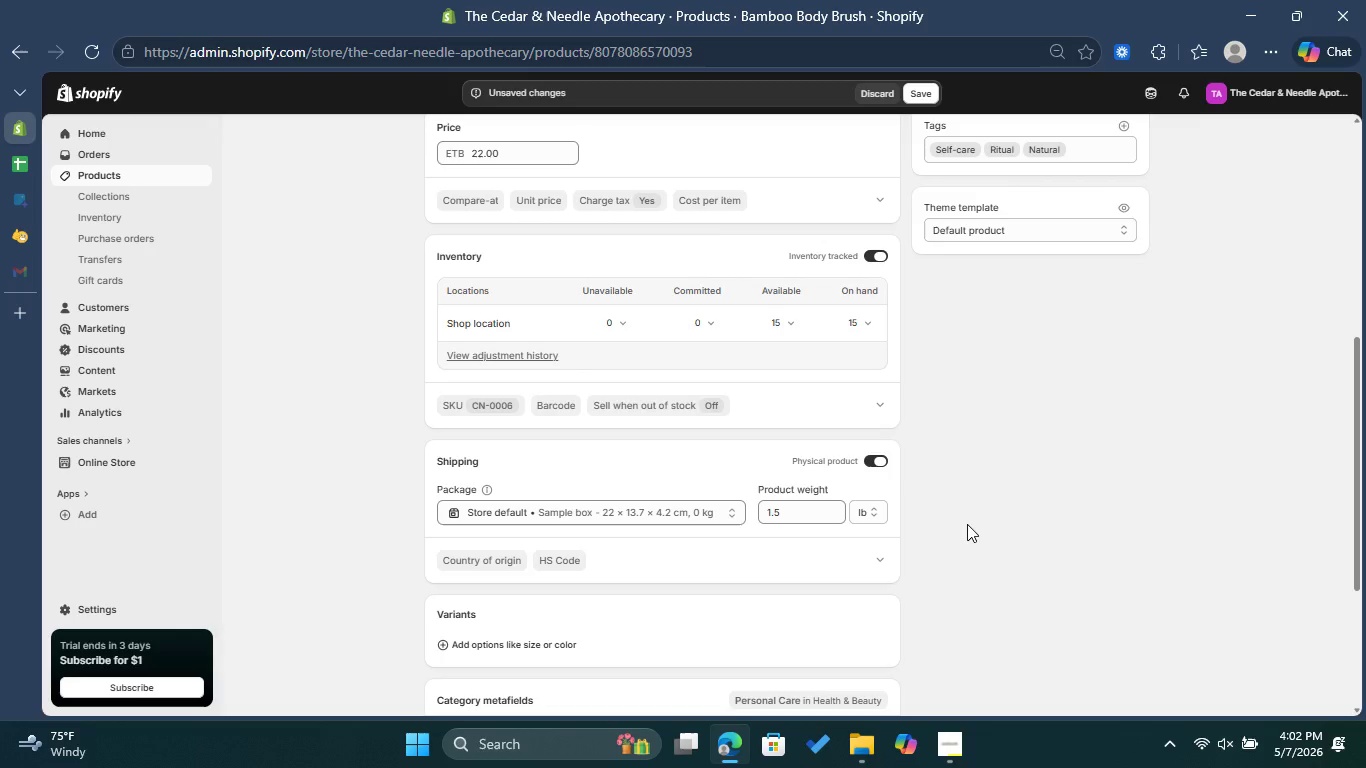 
scroll: coordinate [964, 539], scroll_direction: down, amount: 2.0
 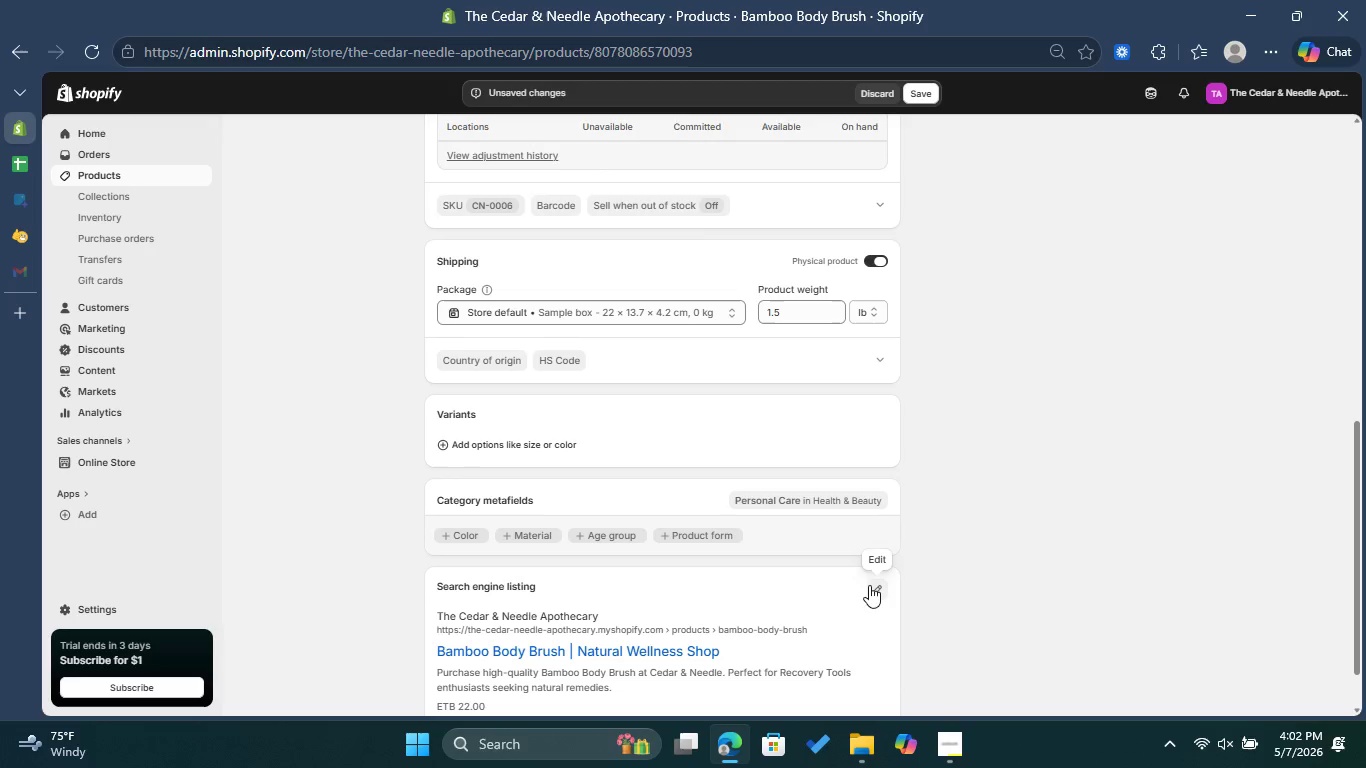 
left_click([869, 586])
 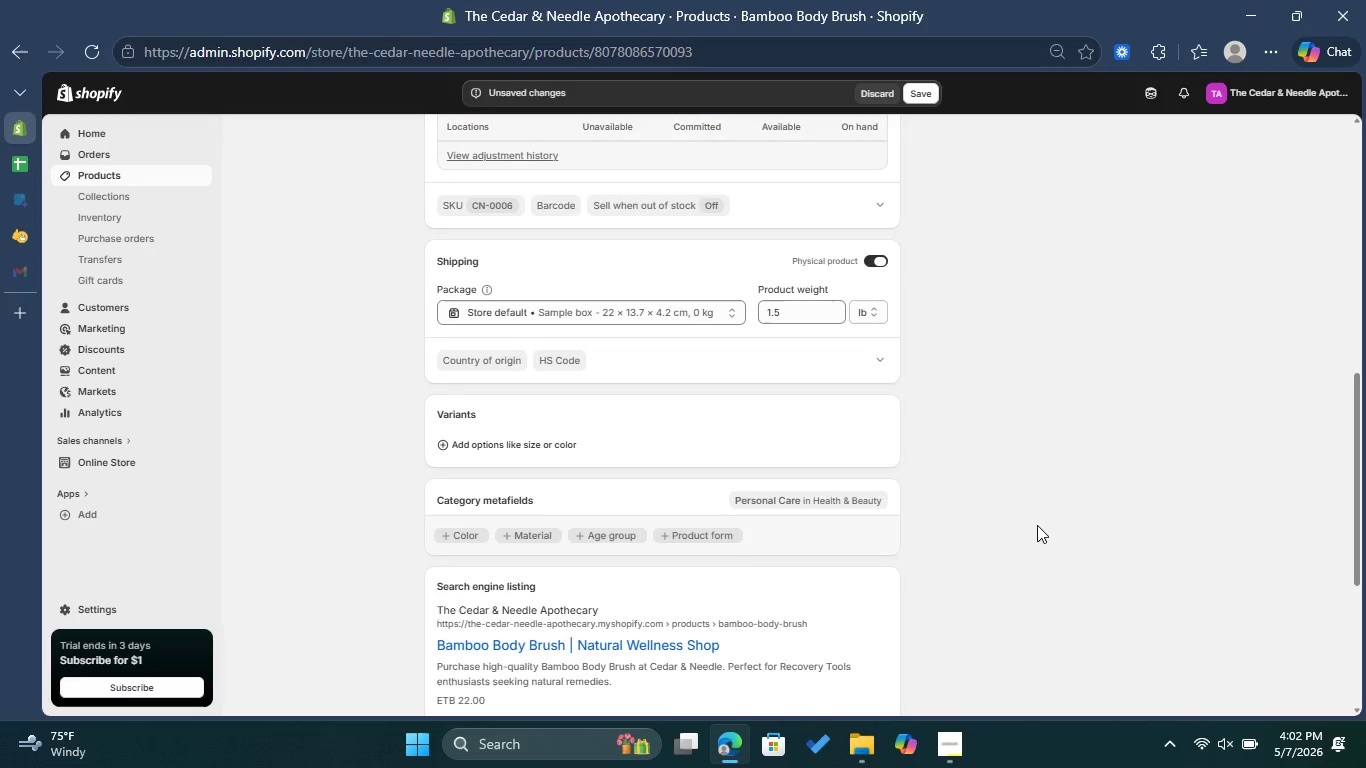 
scroll: coordinate [1037, 525], scroll_direction: down, amount: 3.0
 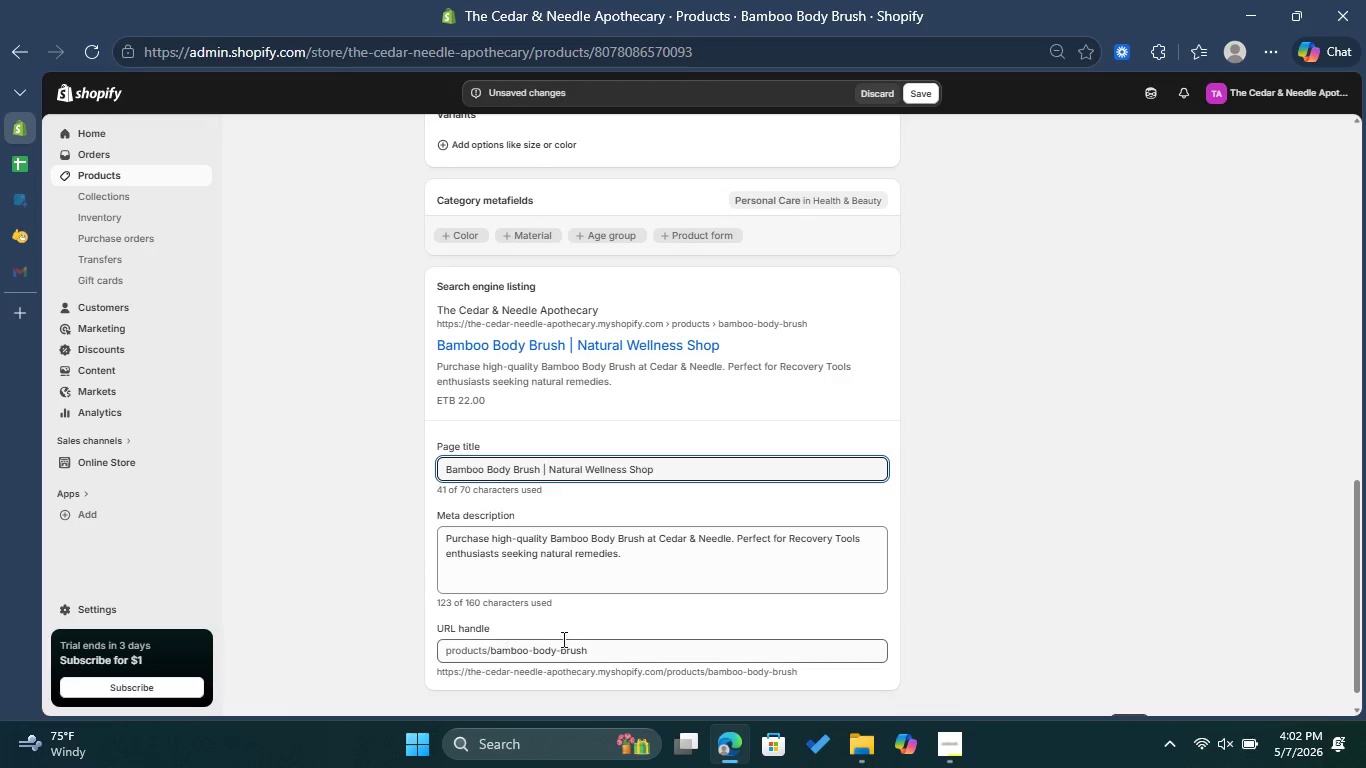 
scroll: coordinate [1007, 532], scroll_direction: up, amount: 9.0
 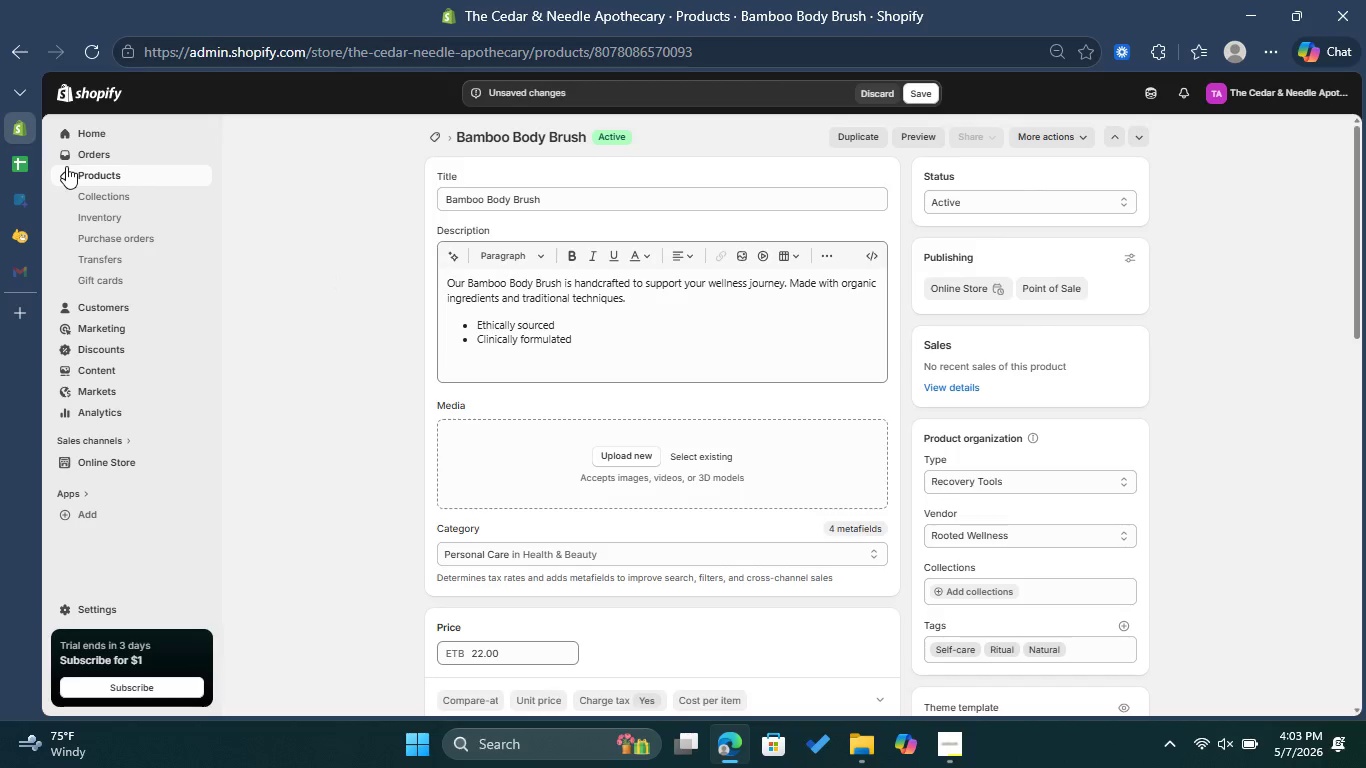 
left_click([16, 160])
 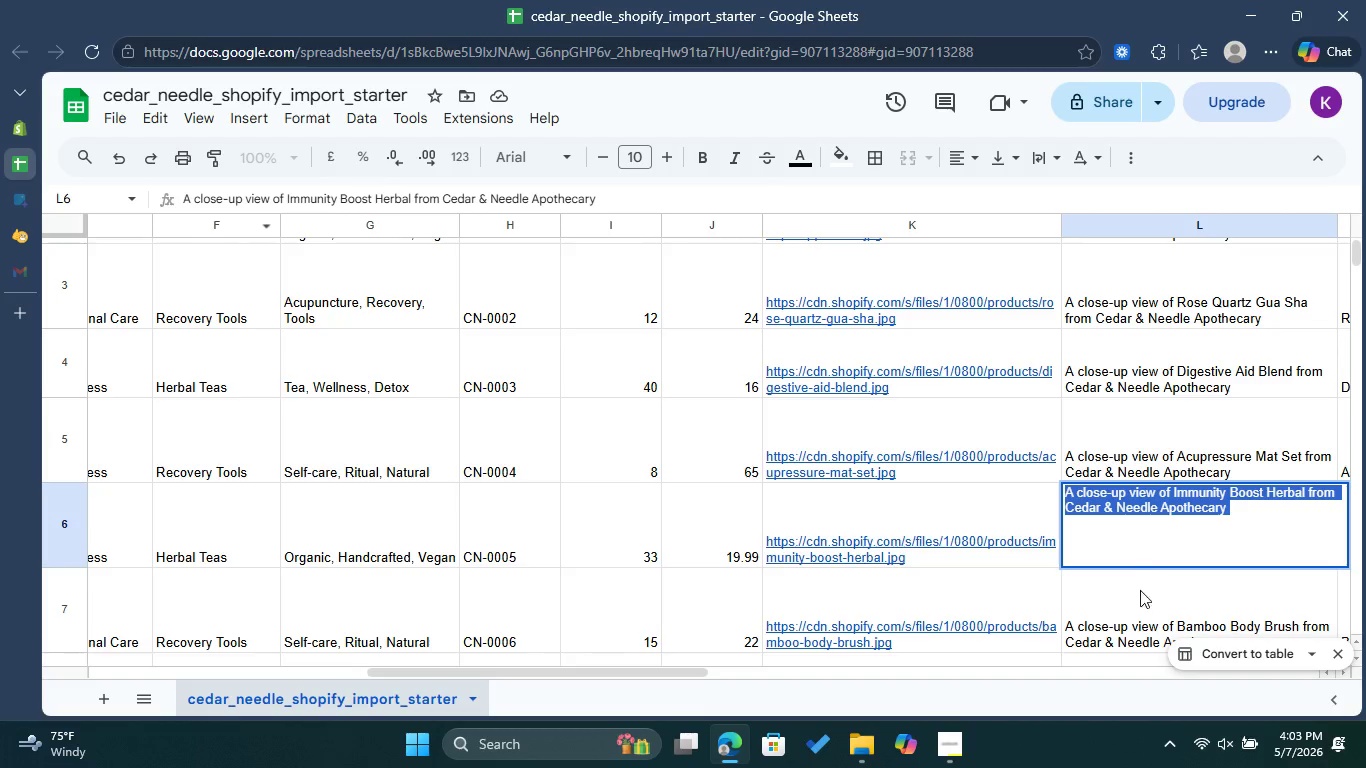 
left_click([1120, 617])
 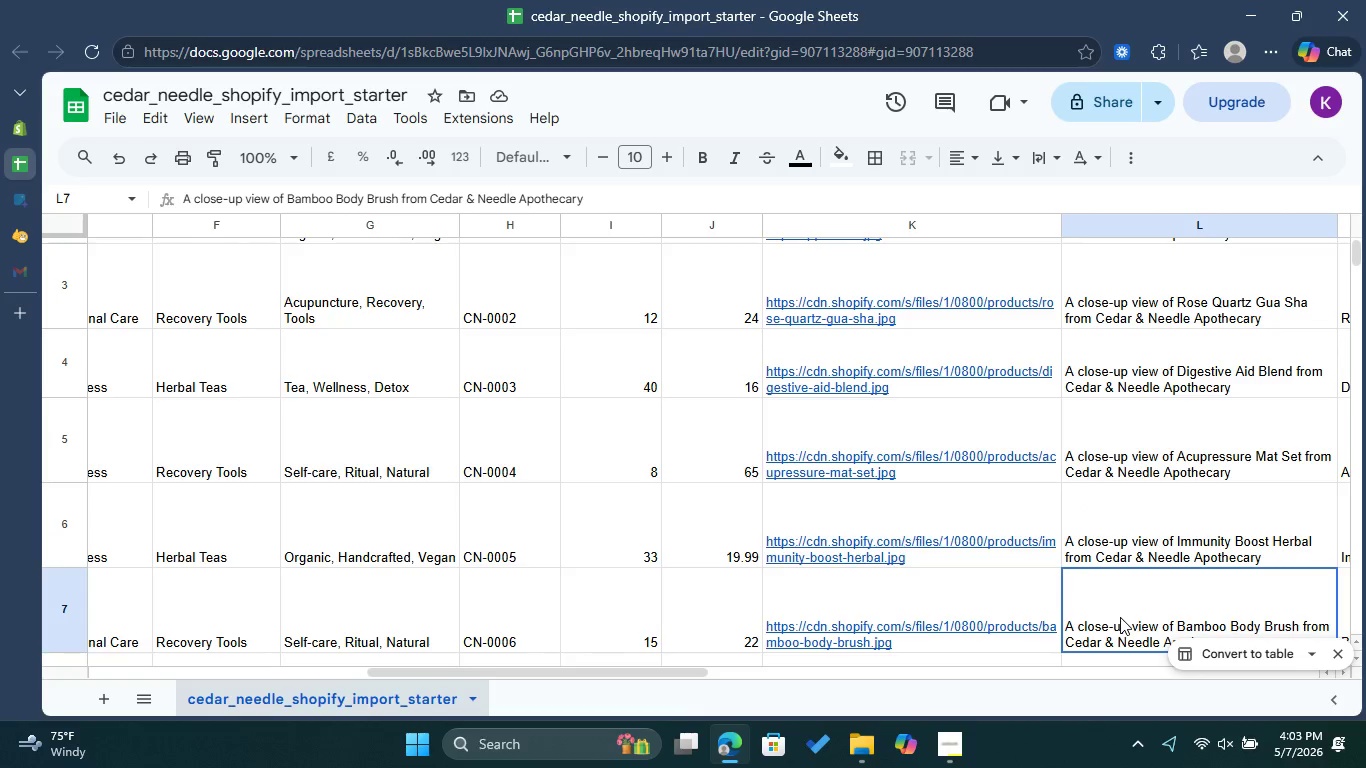 
double_click([1120, 617])
 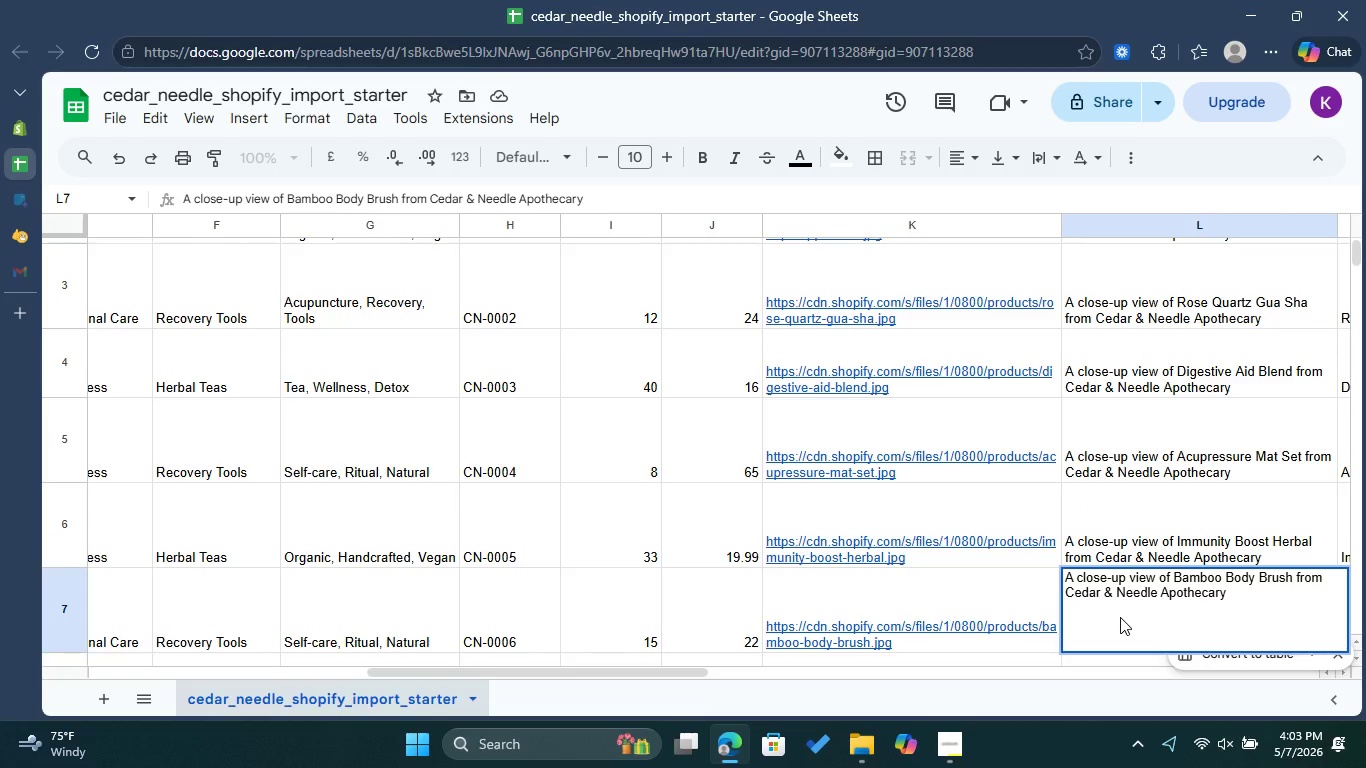 
key(Control+A)
 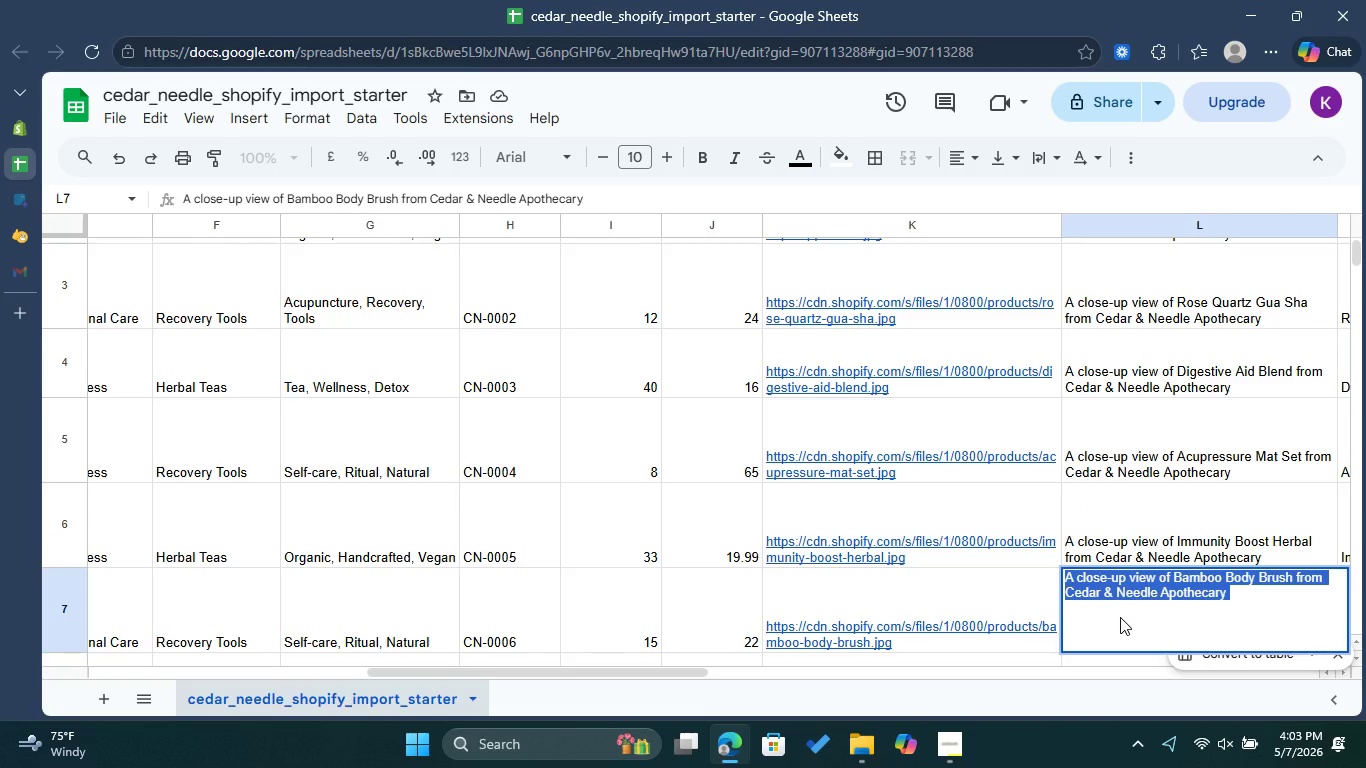 
key(Control+C)
 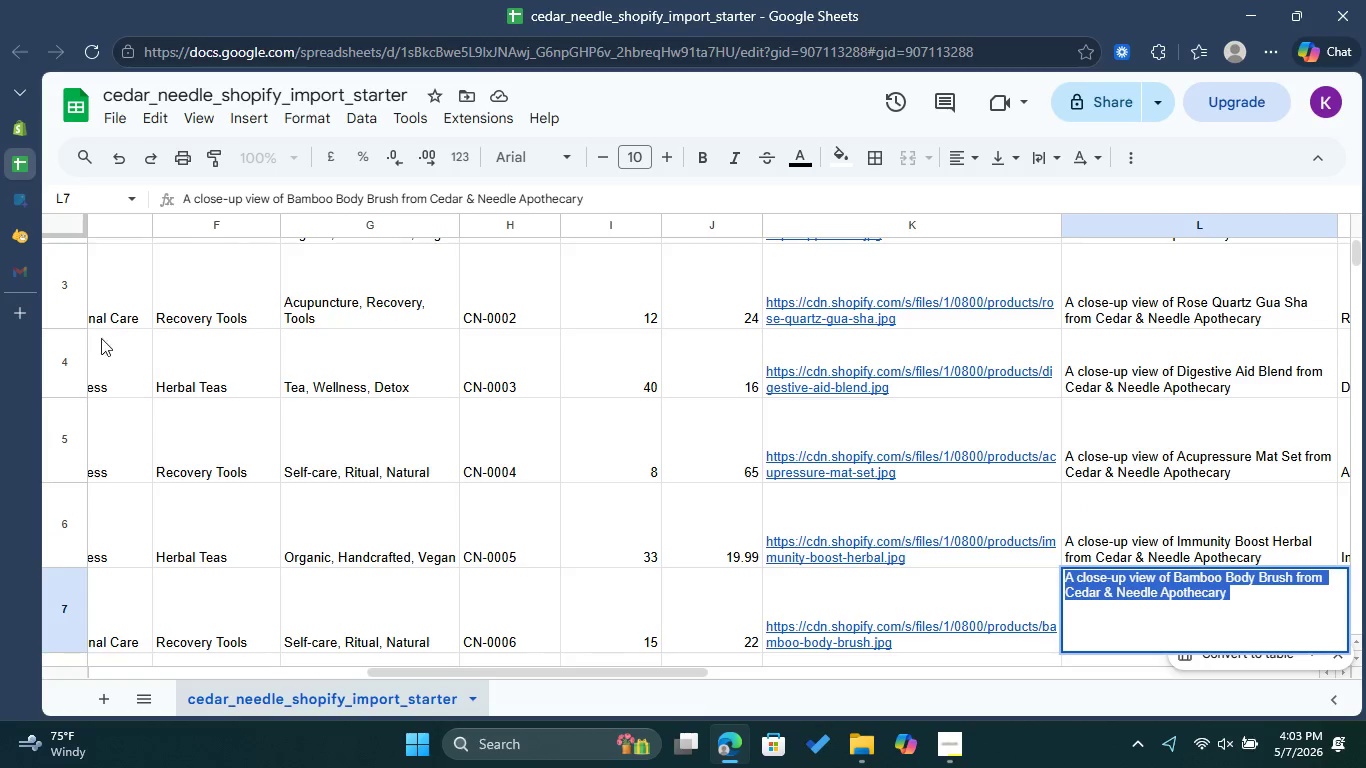 
left_click([12, 240])
 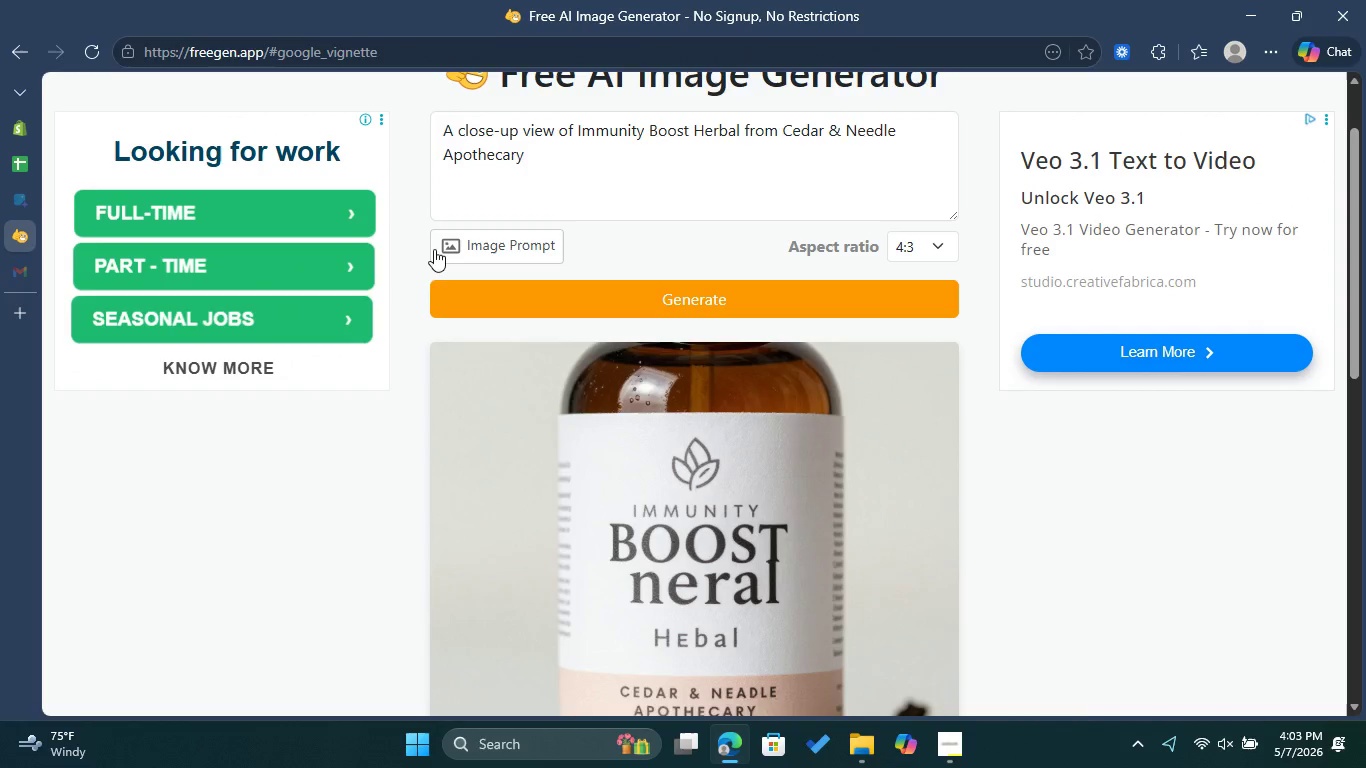 
left_click([578, 183])
 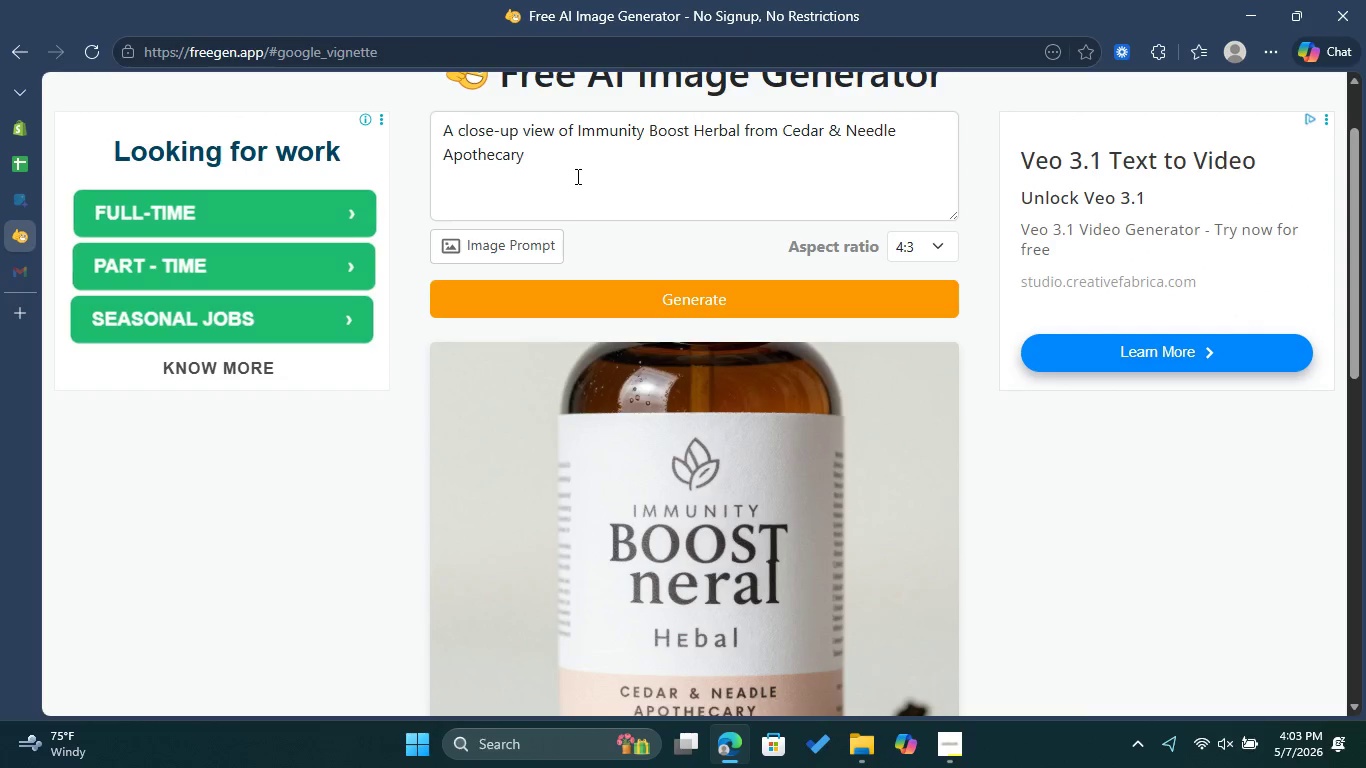 
key(Control+A)
 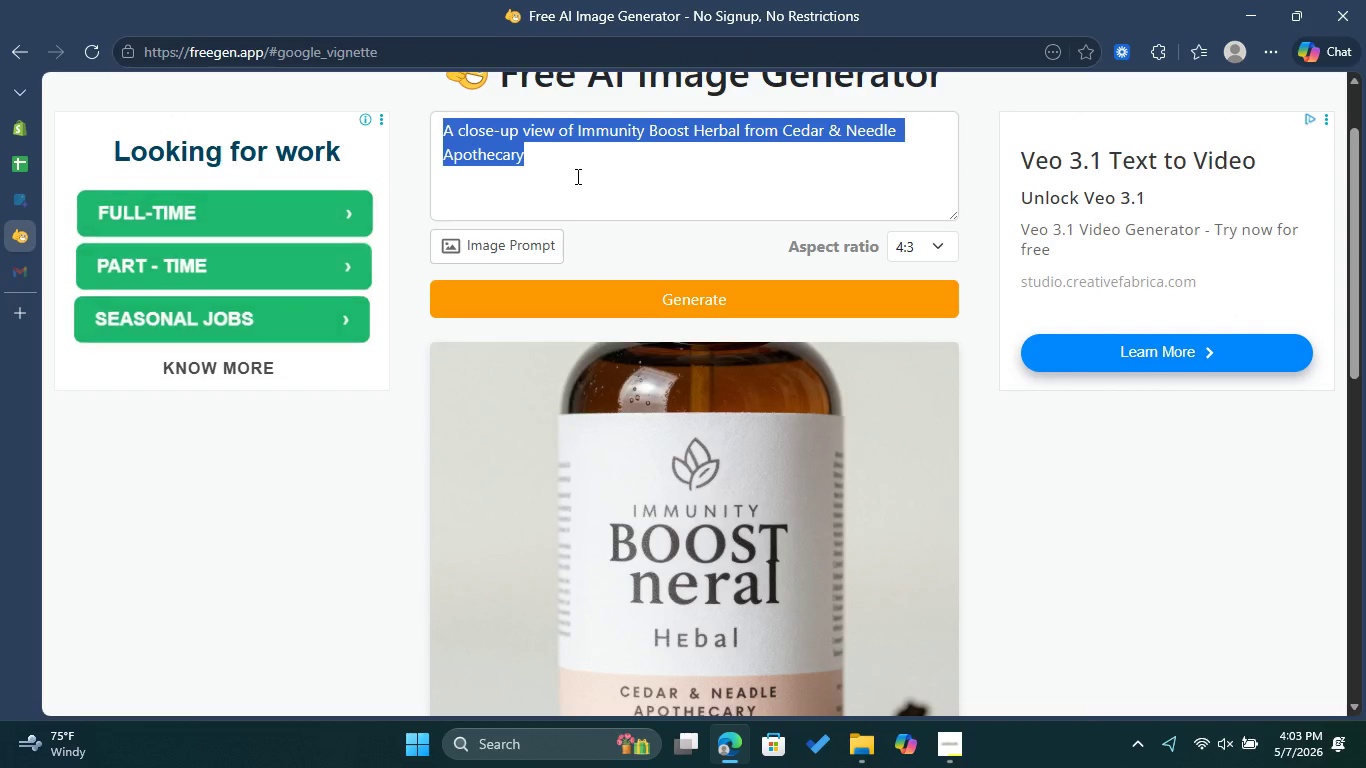 
key(Control+C)
 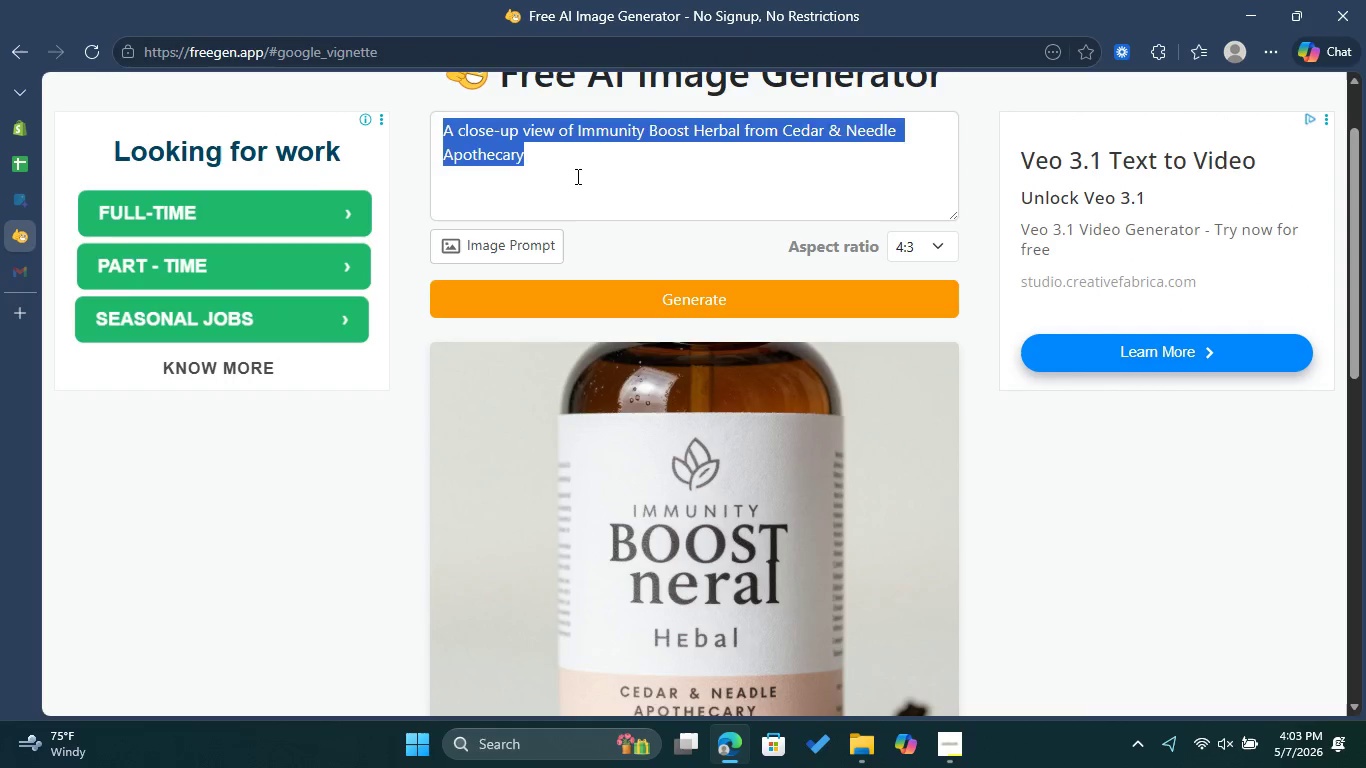 
key(Control+V)
 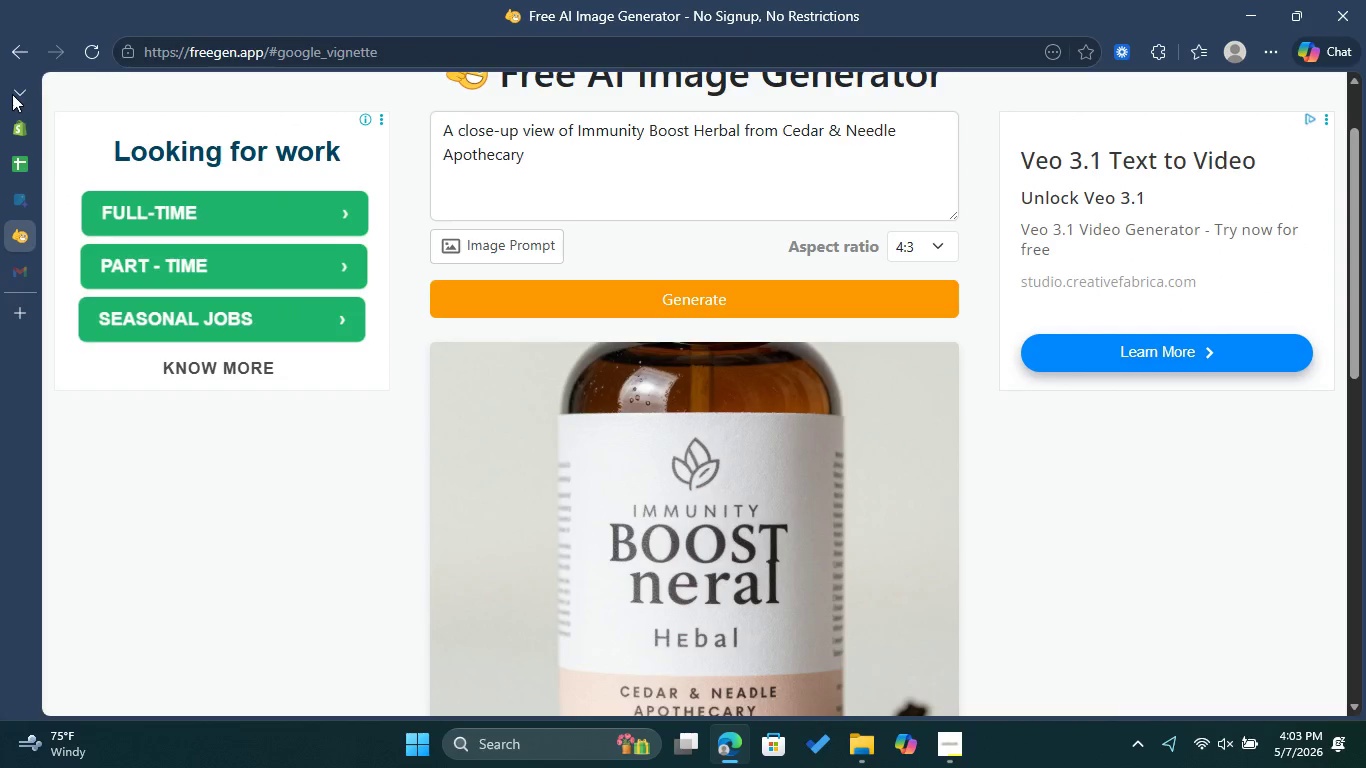 
left_click([23, 158])
 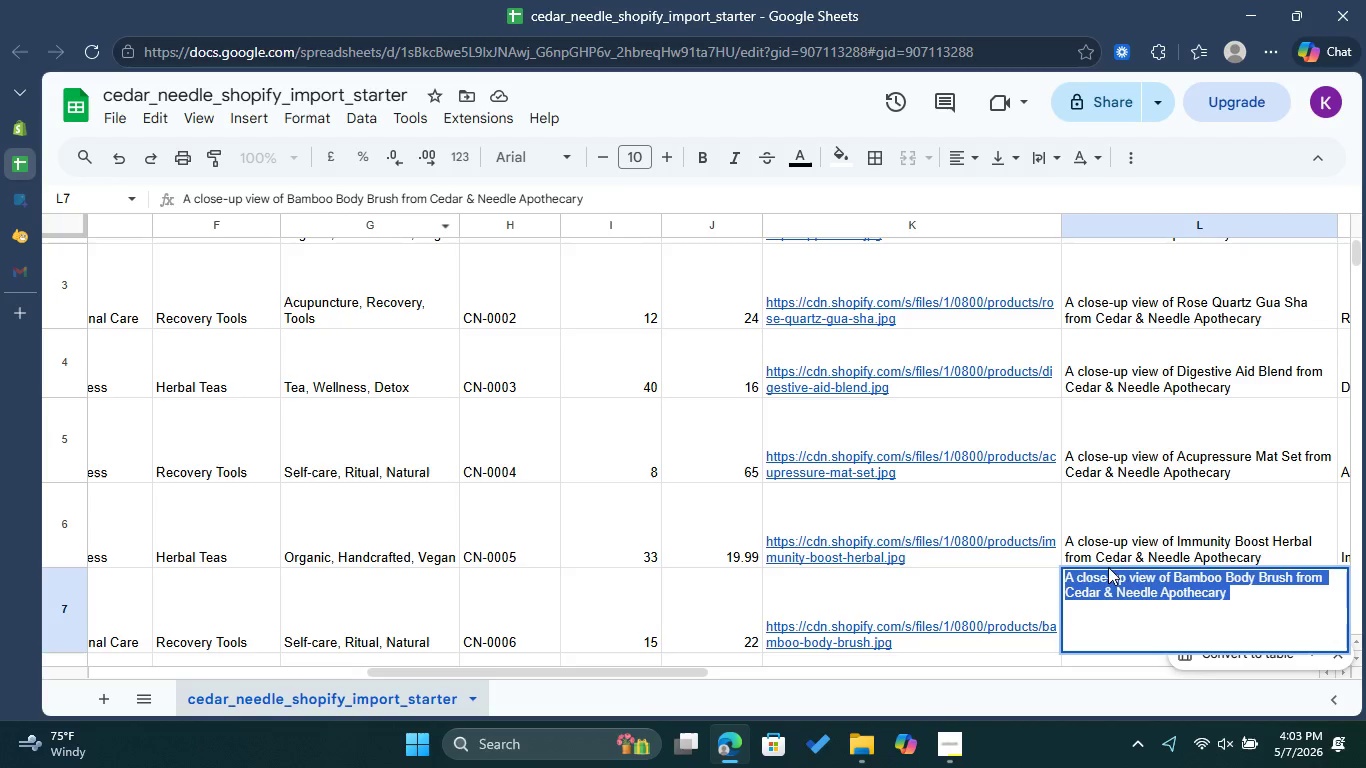 
right_click([1122, 585])
 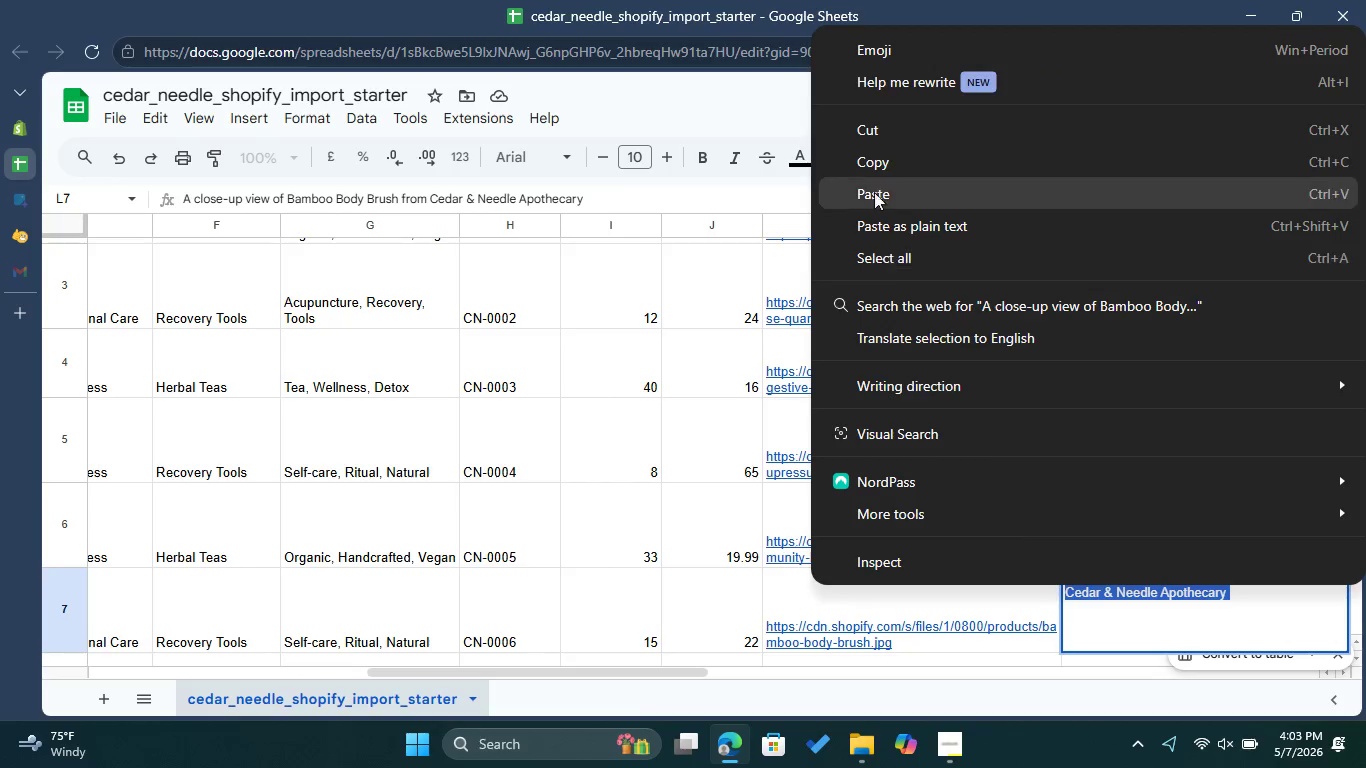 
left_click([879, 169])
 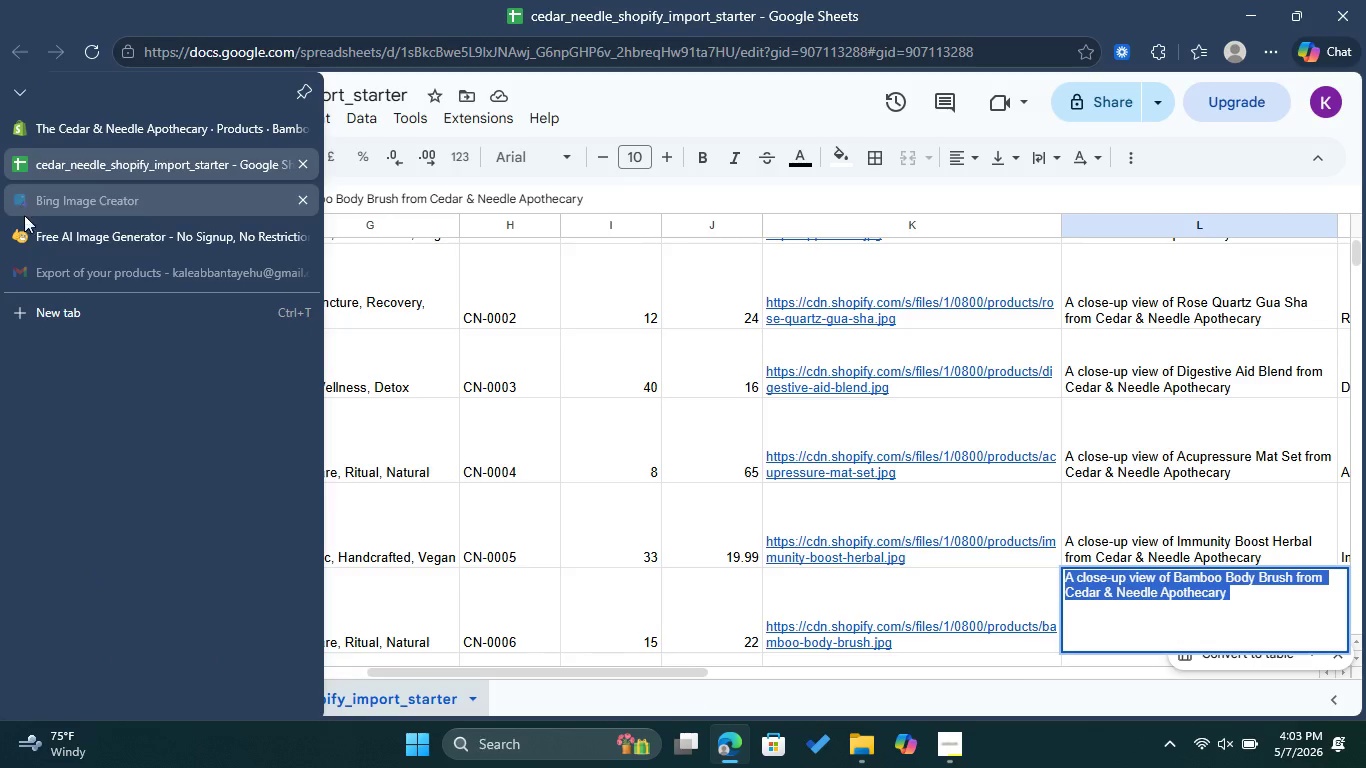 
left_click([34, 224])
 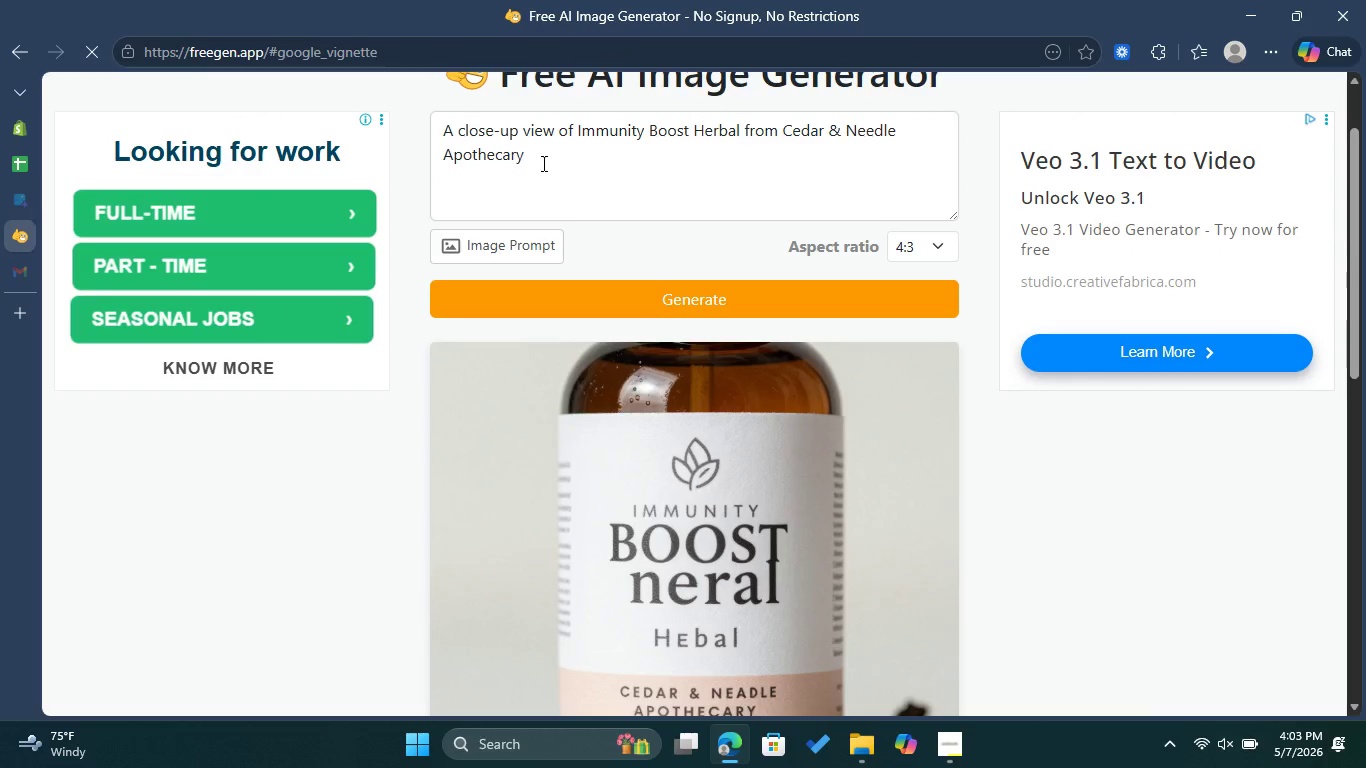 
left_click_drag(start_coordinate=[543, 160], to_coordinate=[443, 135])
 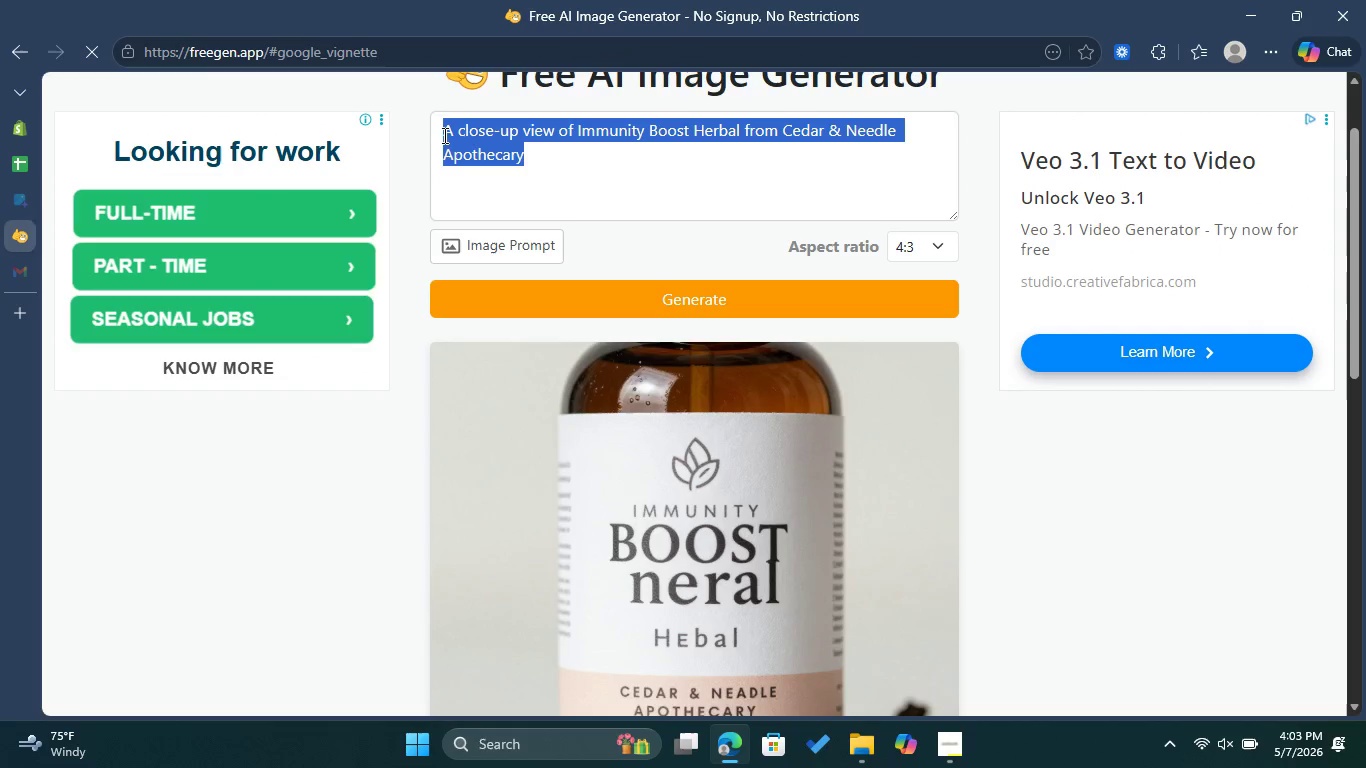 
key(Control+V)
 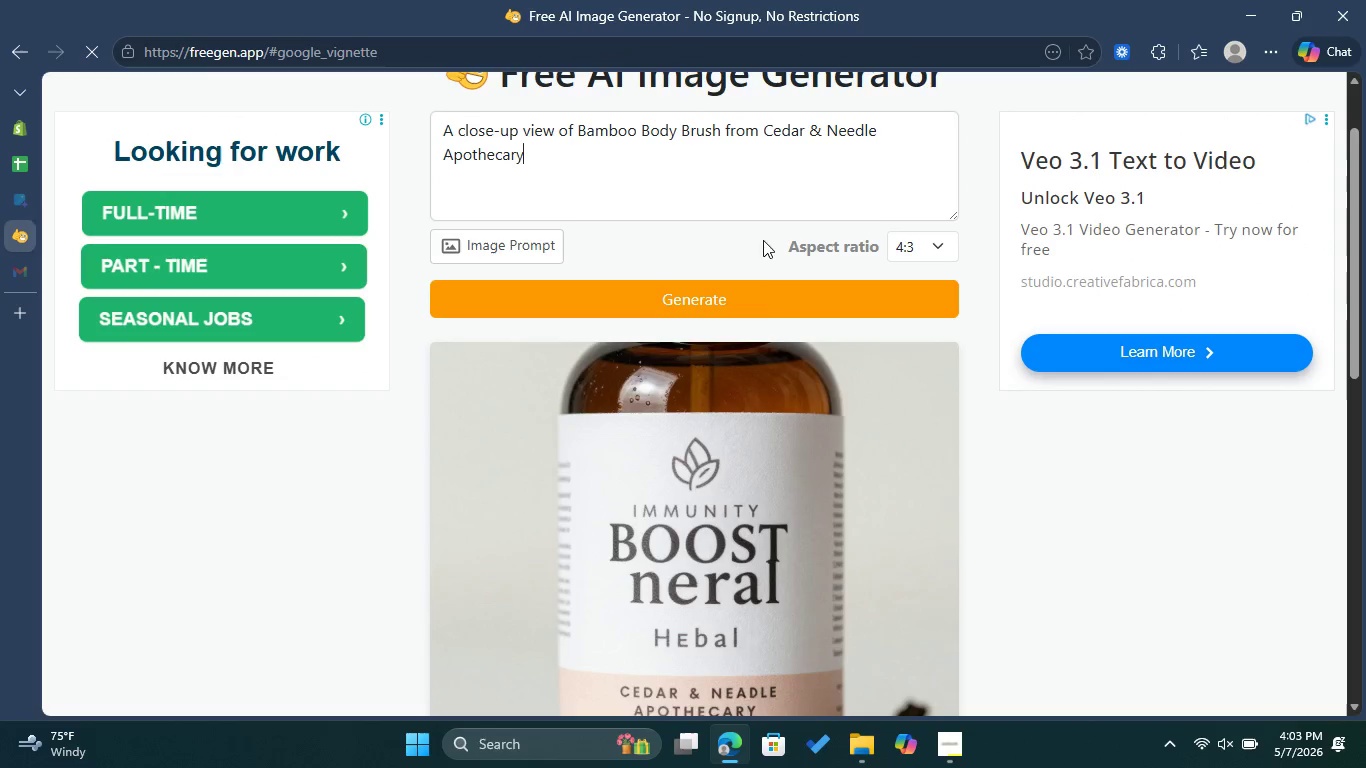 
left_click([753, 294])
 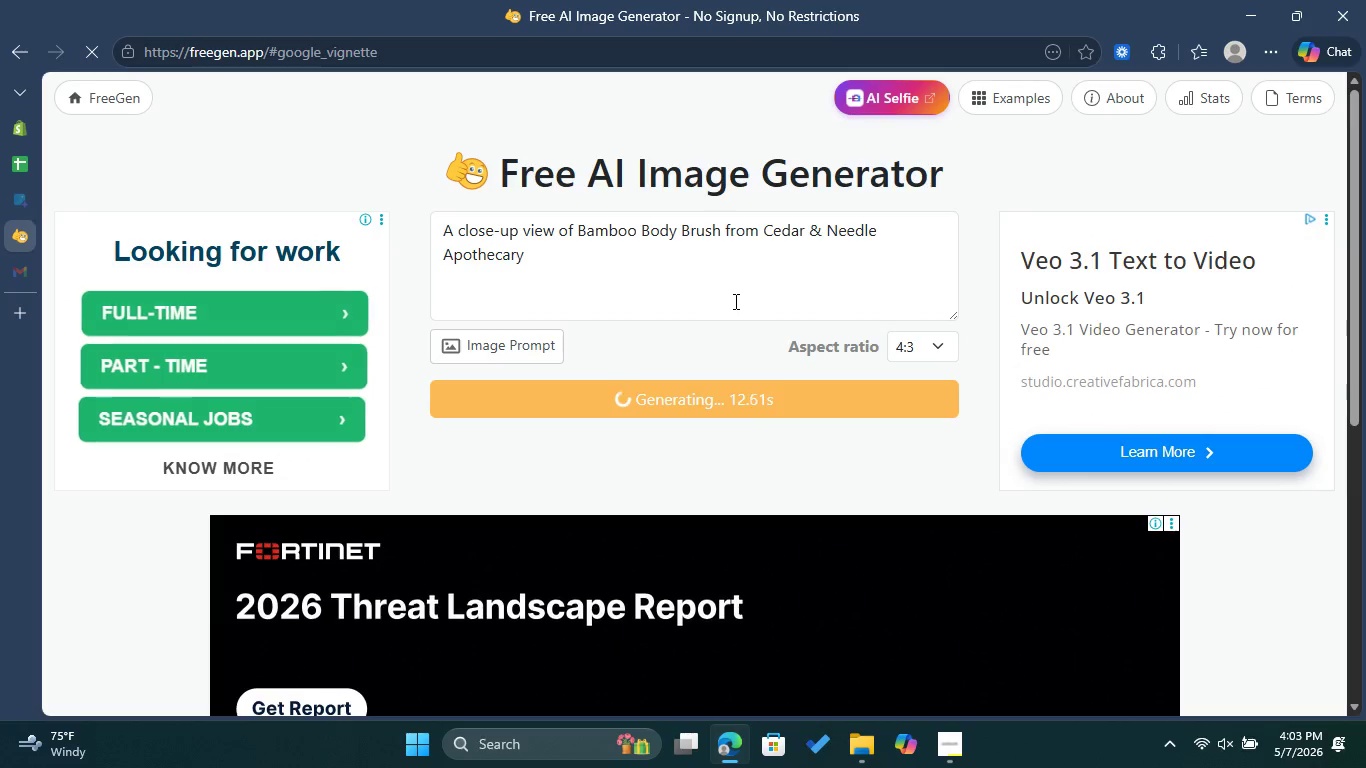 
wait(17.72)
 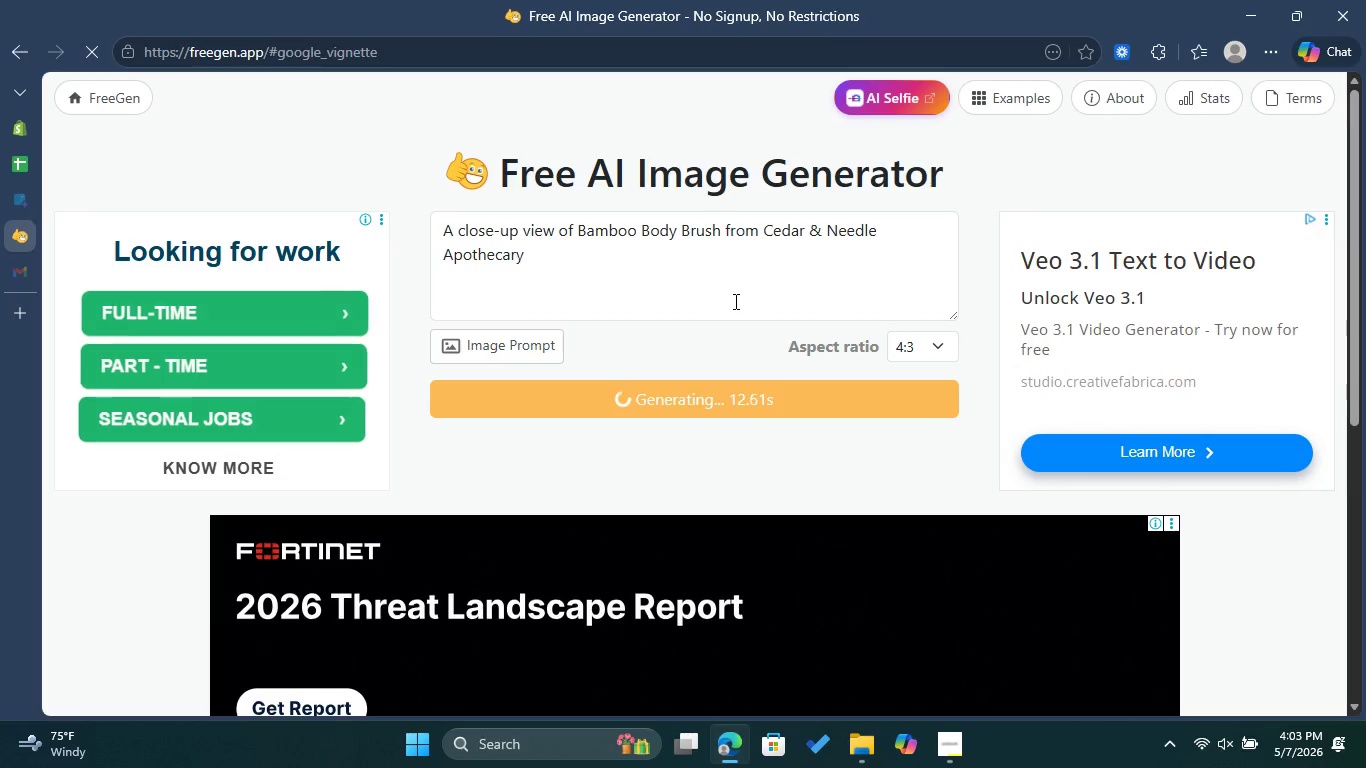 
scroll: coordinate [723, 364], scroll_direction: down, amount: 4.0
 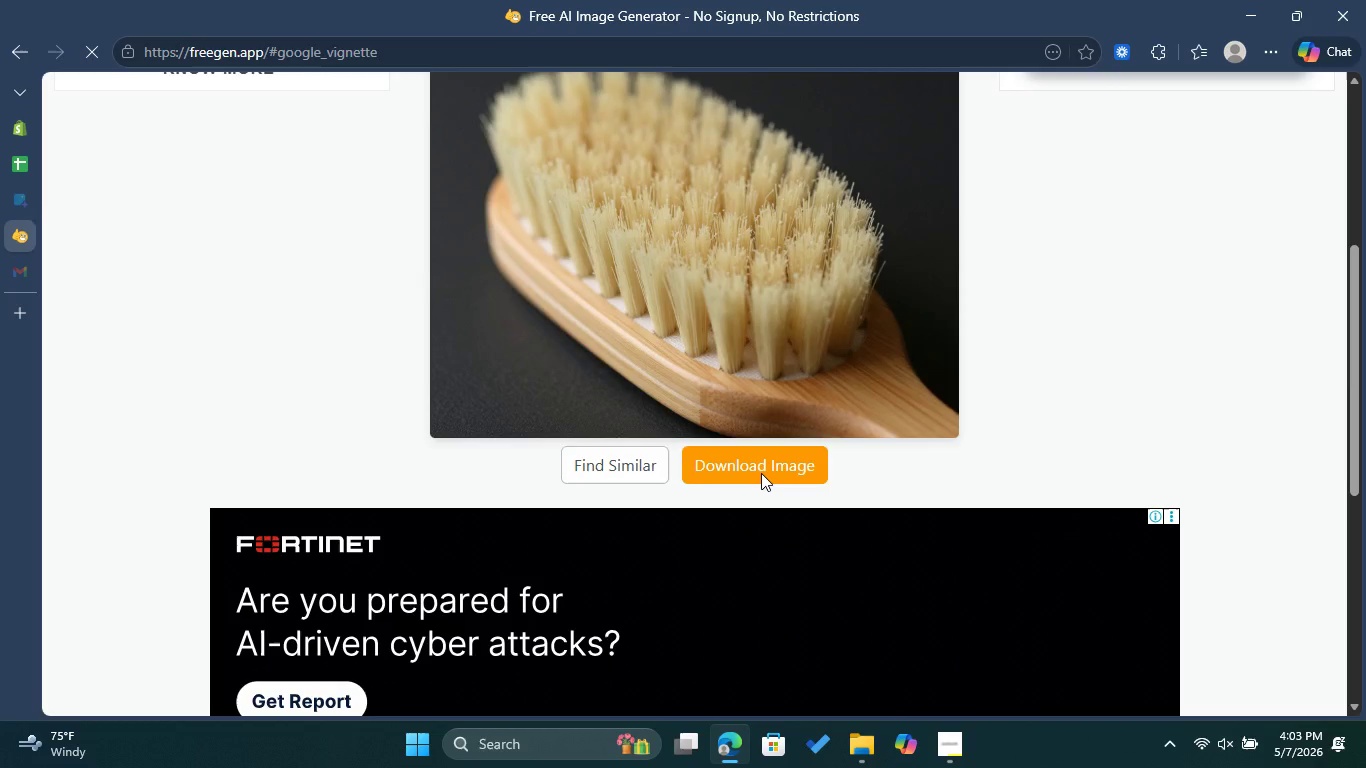 
left_click([763, 470])
 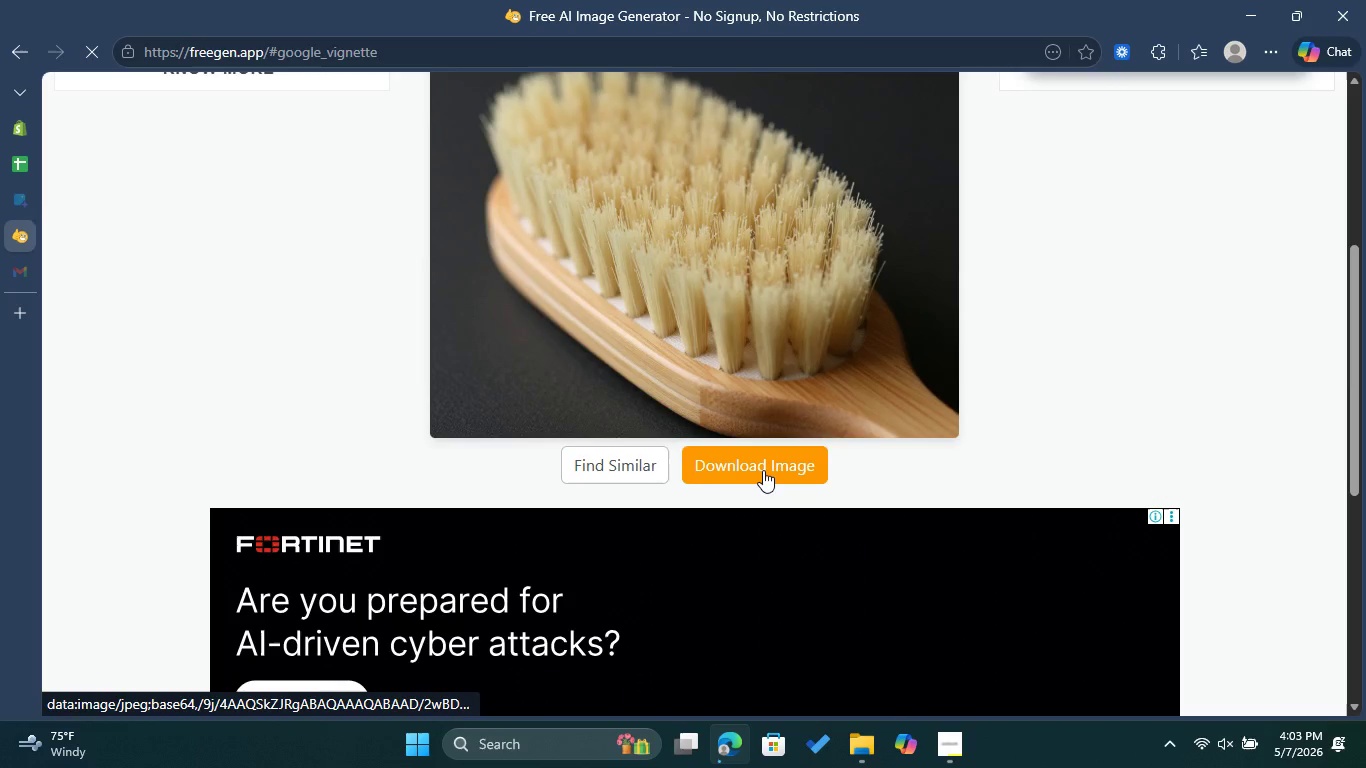 
scroll: coordinate [843, 484], scroll_direction: up, amount: 4.0
 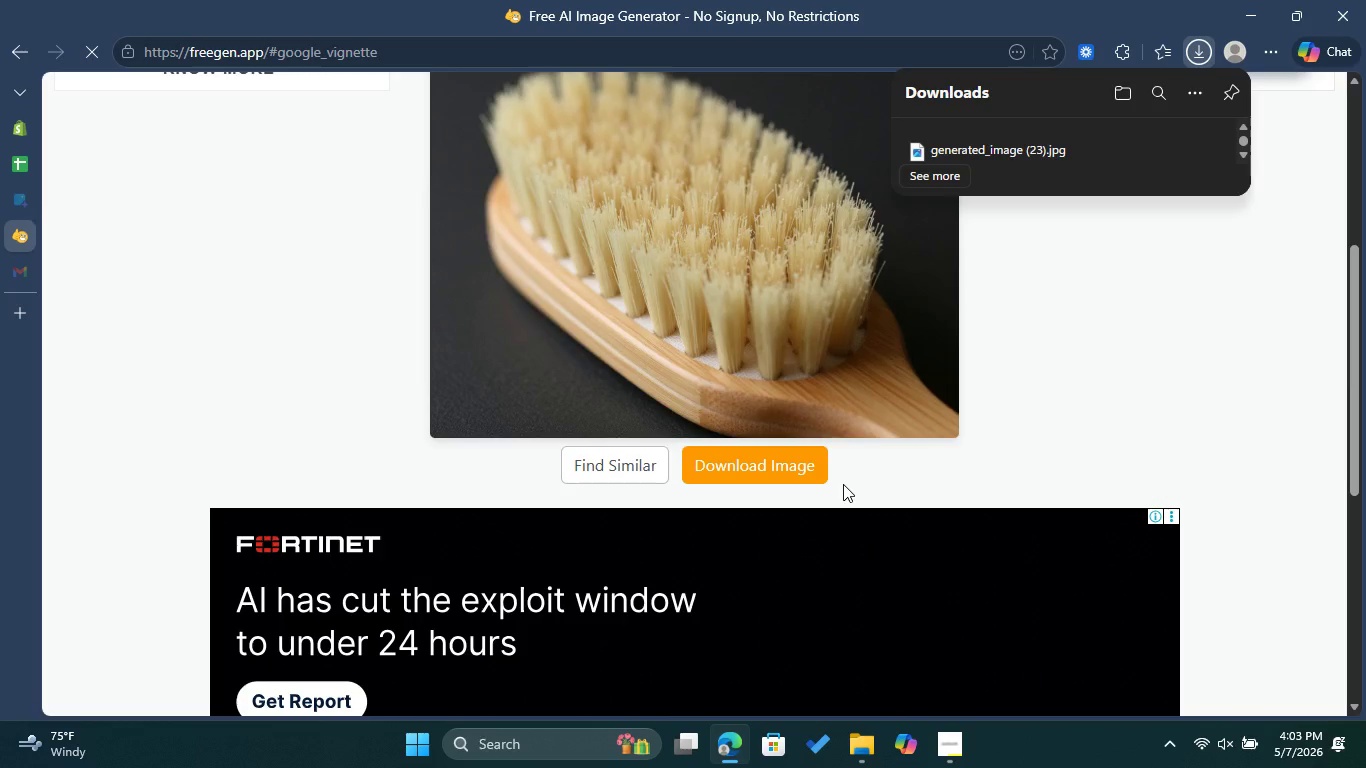 
mouse_move([21, 128])
 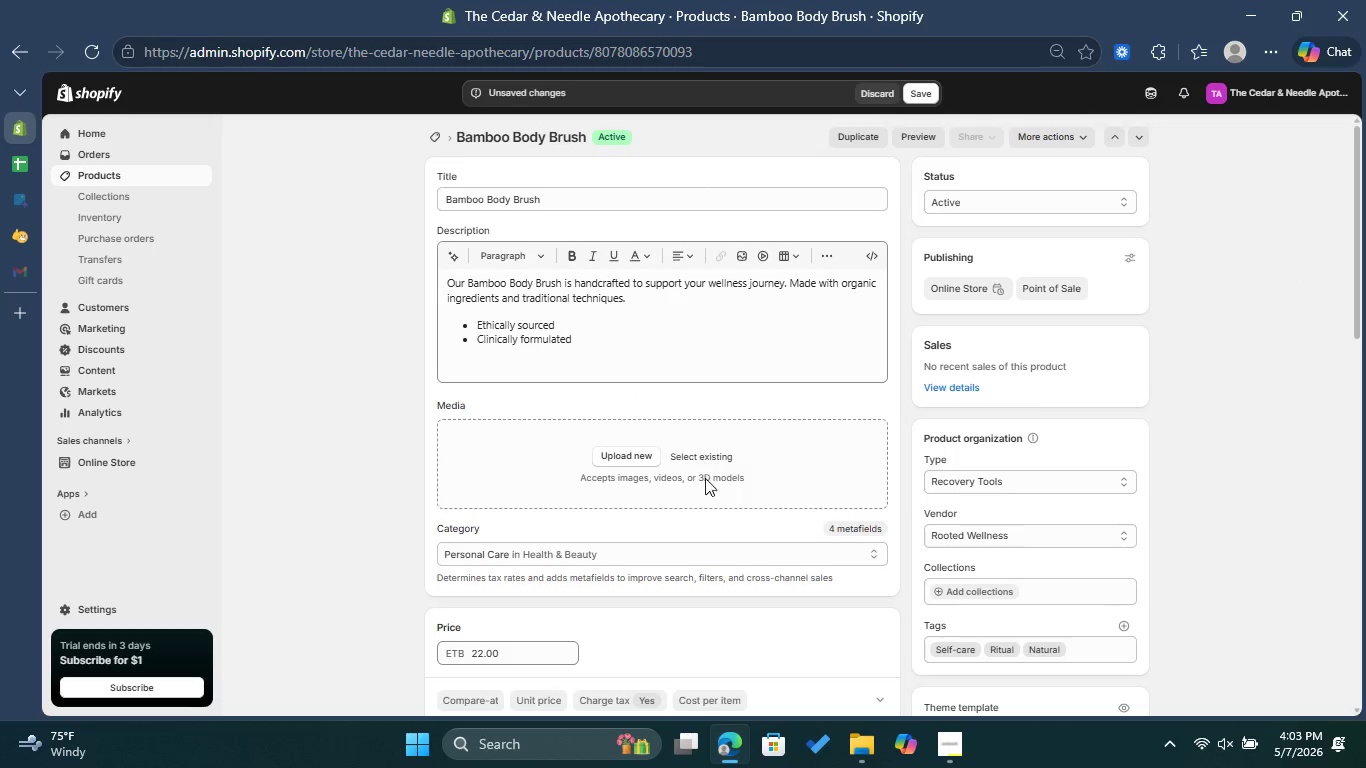 
left_click([633, 455])
 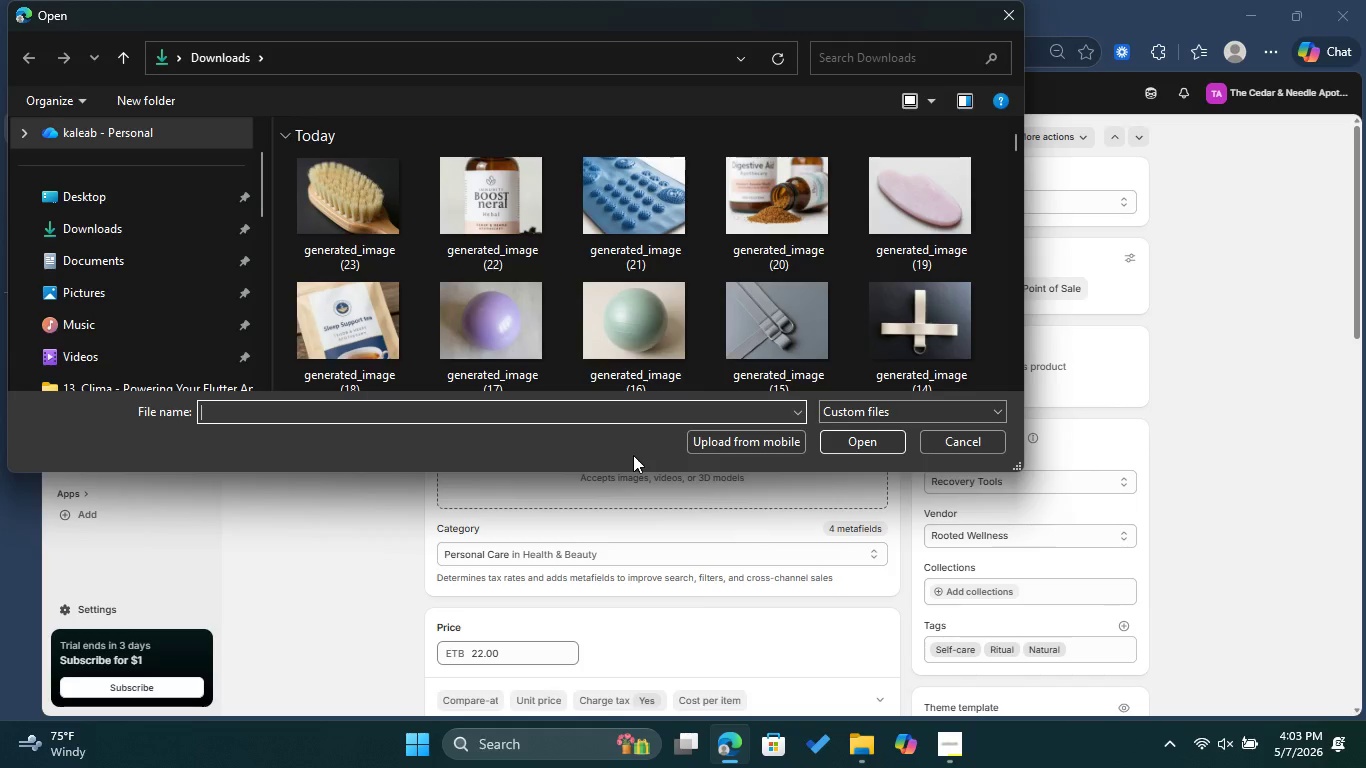 
left_click([360, 210])
 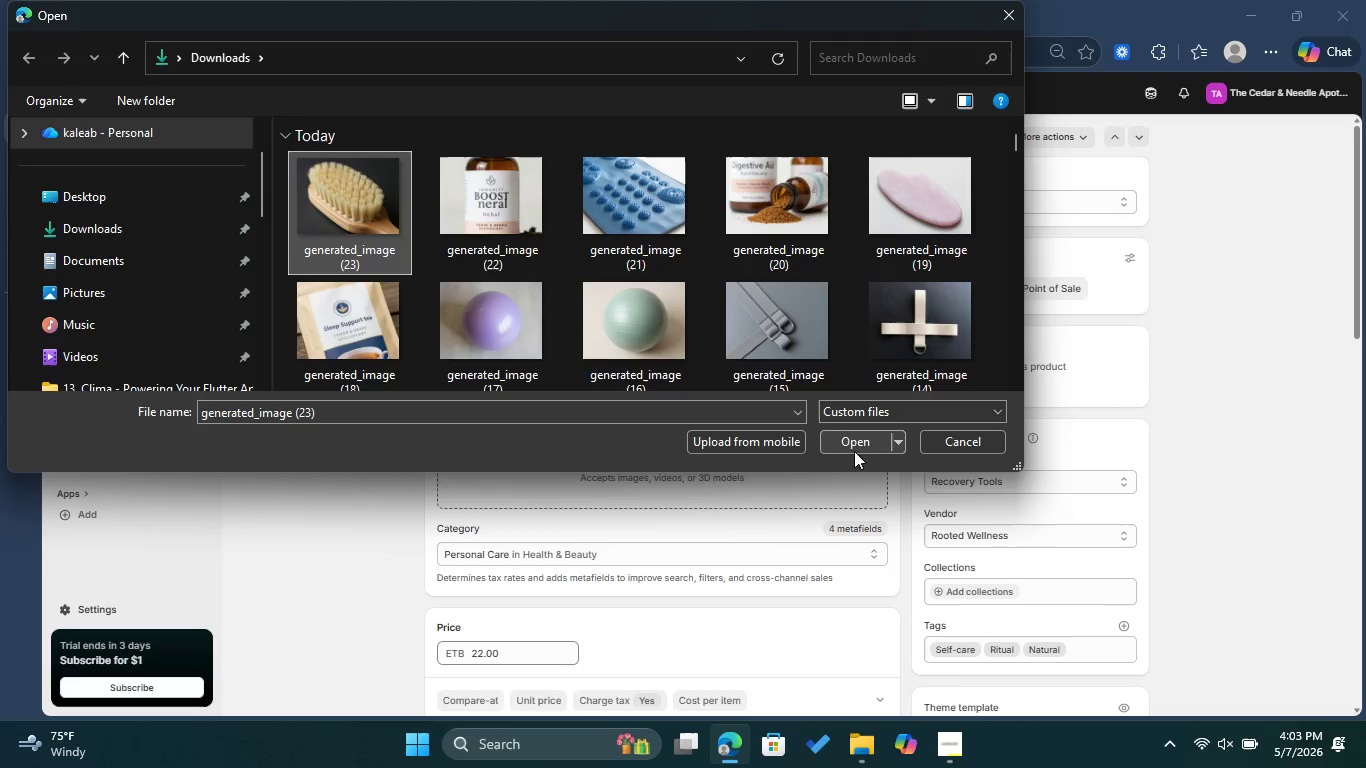 
left_click([856, 446])
 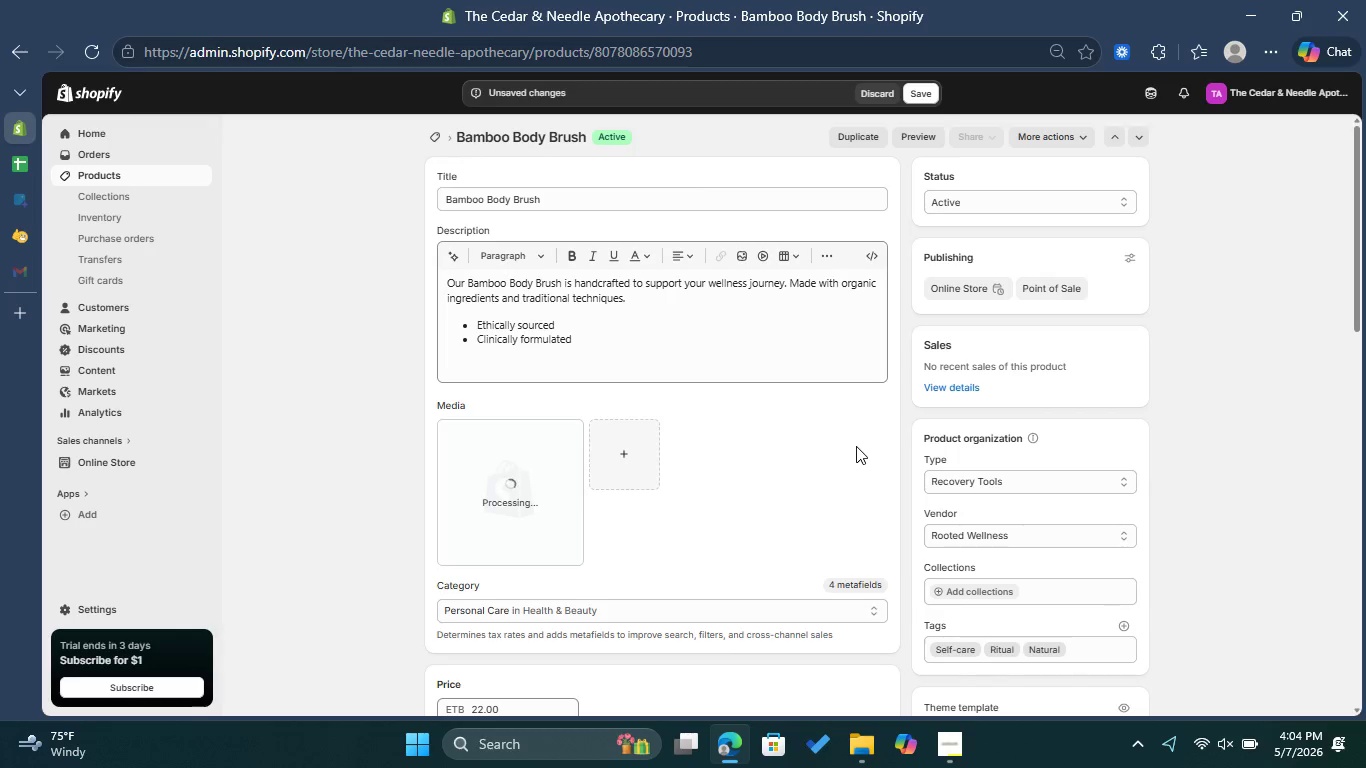 
wait(12.05)
 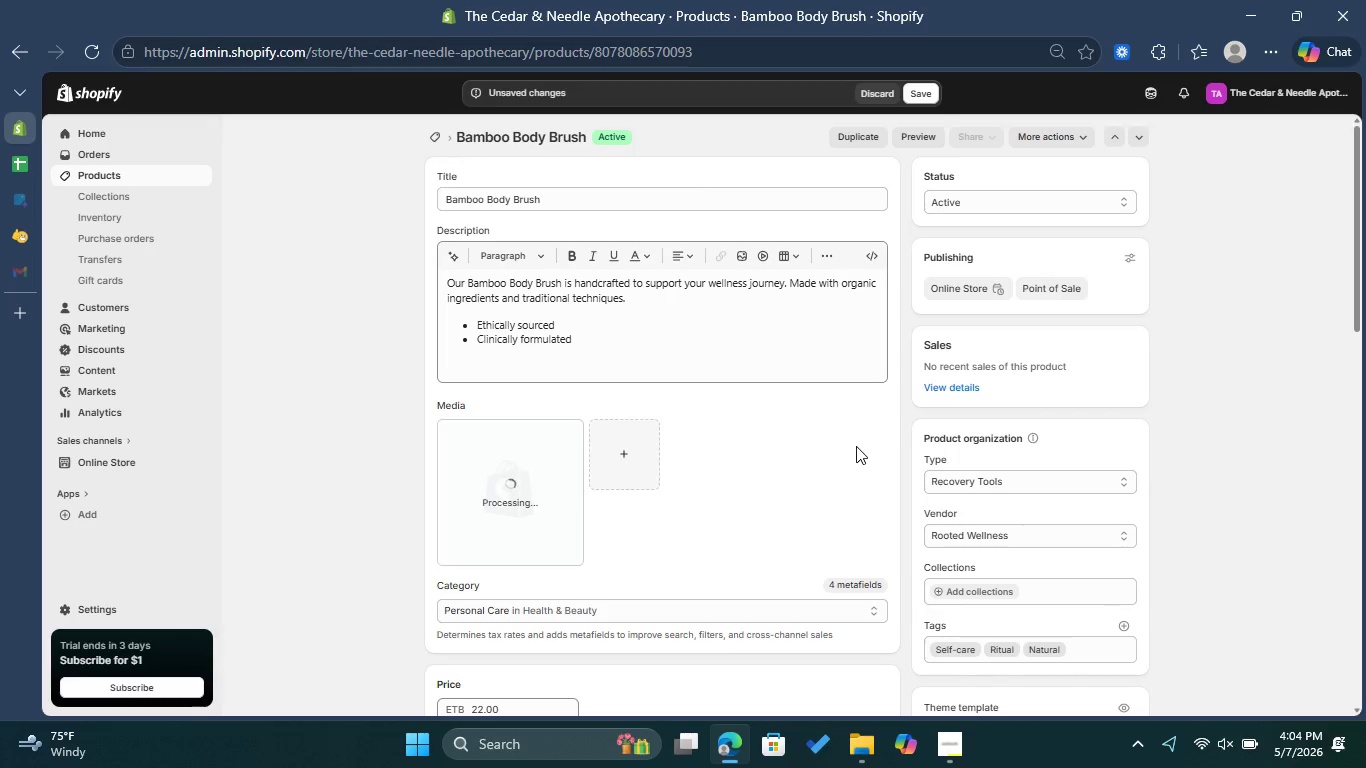 
left_click([549, 472])
 